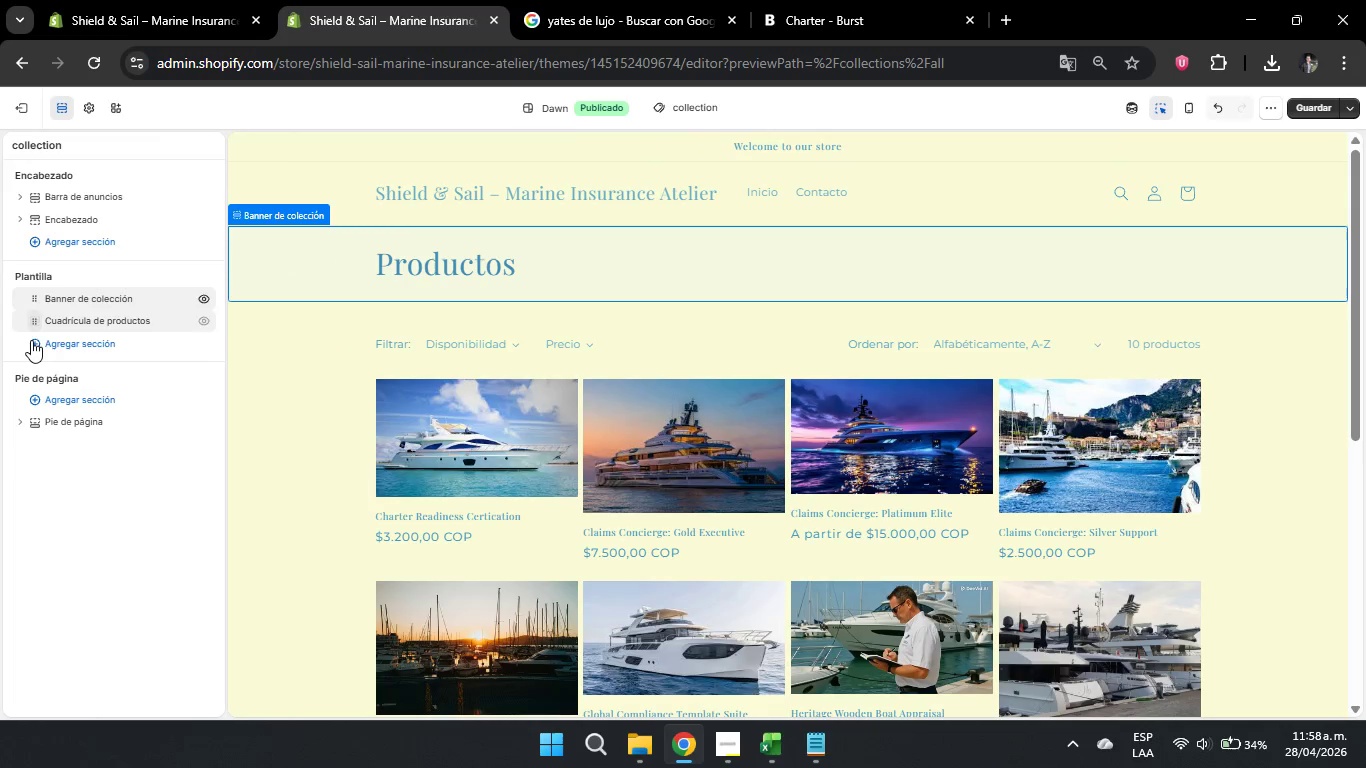 
left_click([35, 312])
 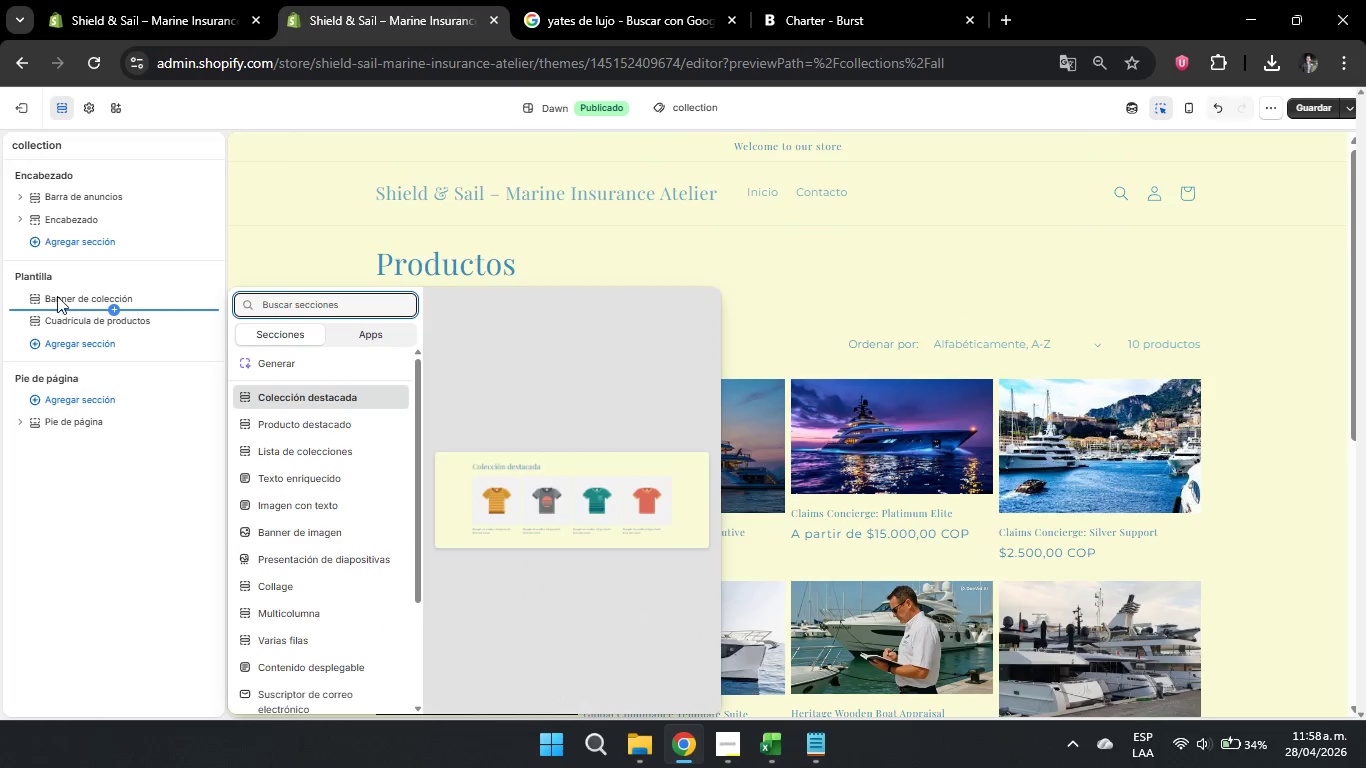 
left_click([59, 295])
 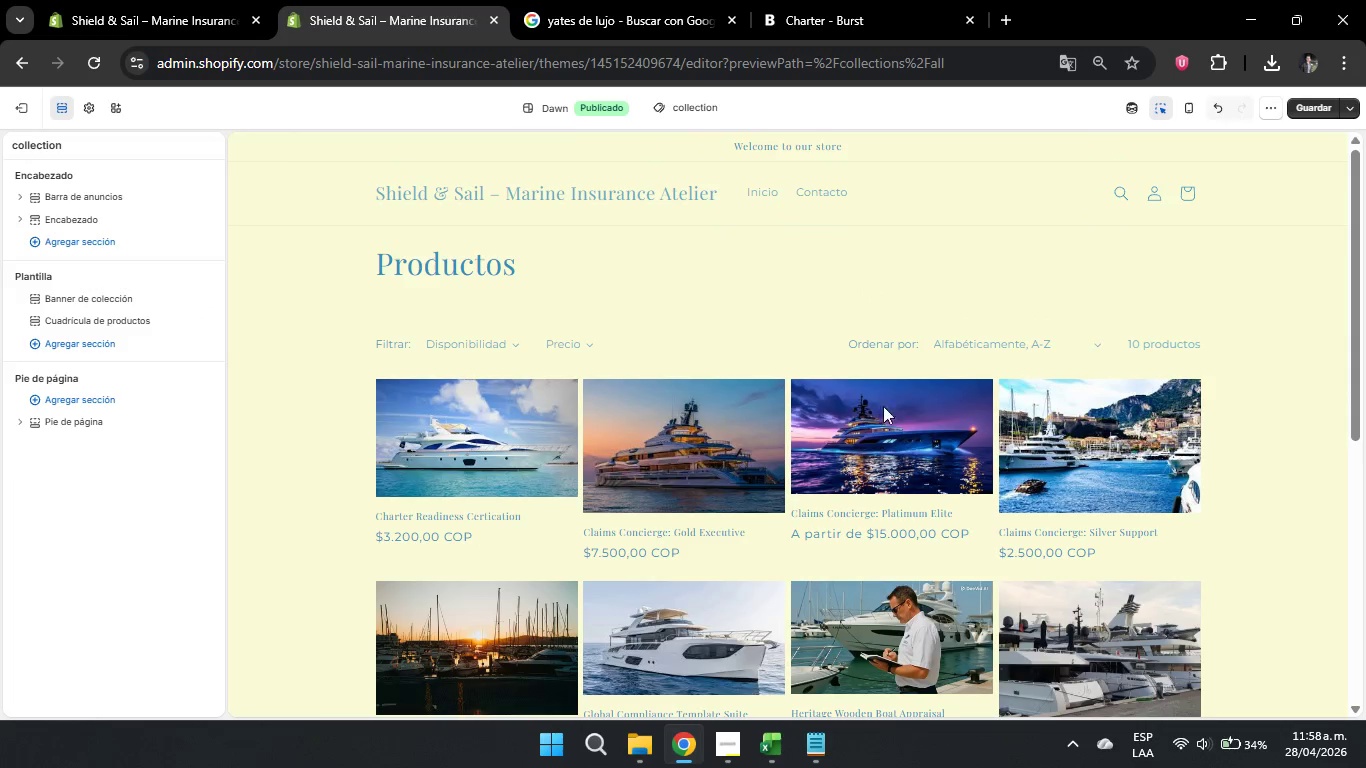 
scroll: coordinate [553, 222], scroll_direction: up, amount: 12.0
 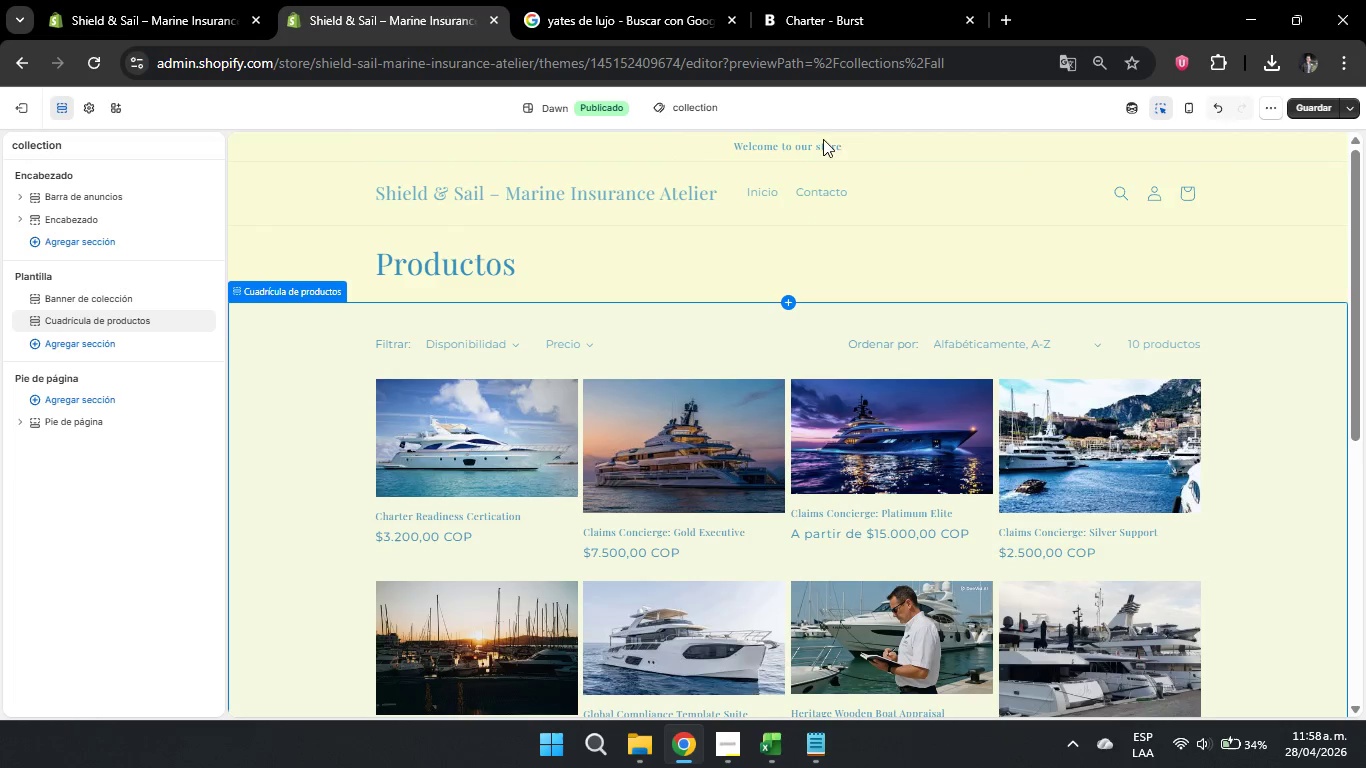 
left_click([676, 102])
 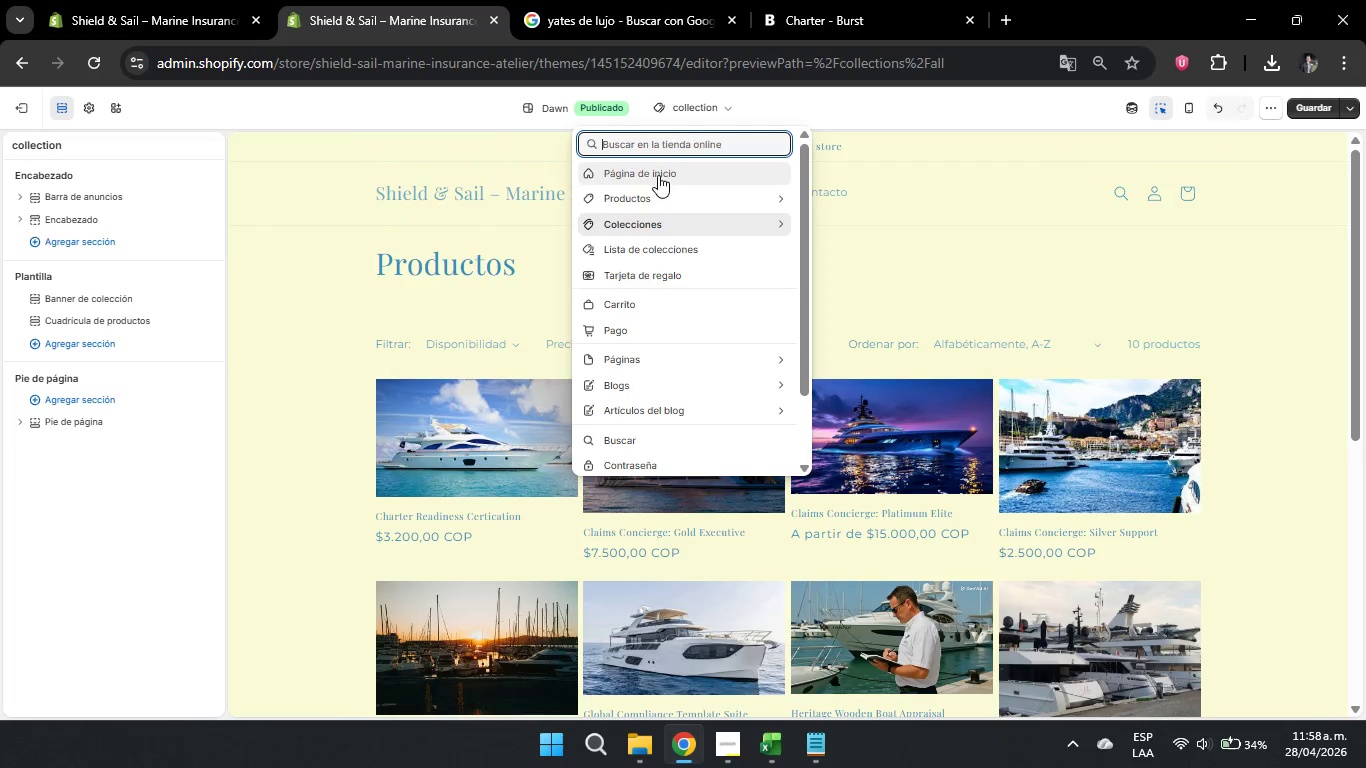 
left_click([654, 190])
 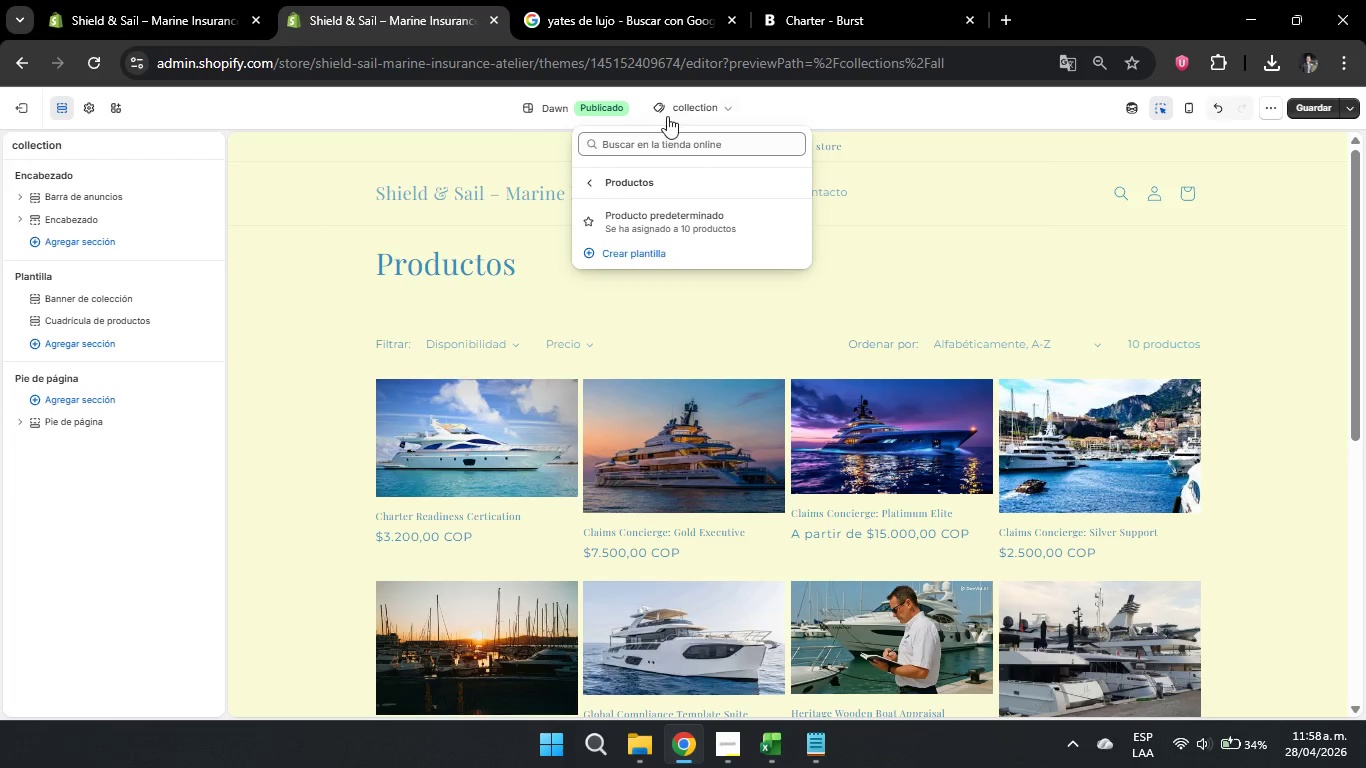 
left_click([679, 110])
 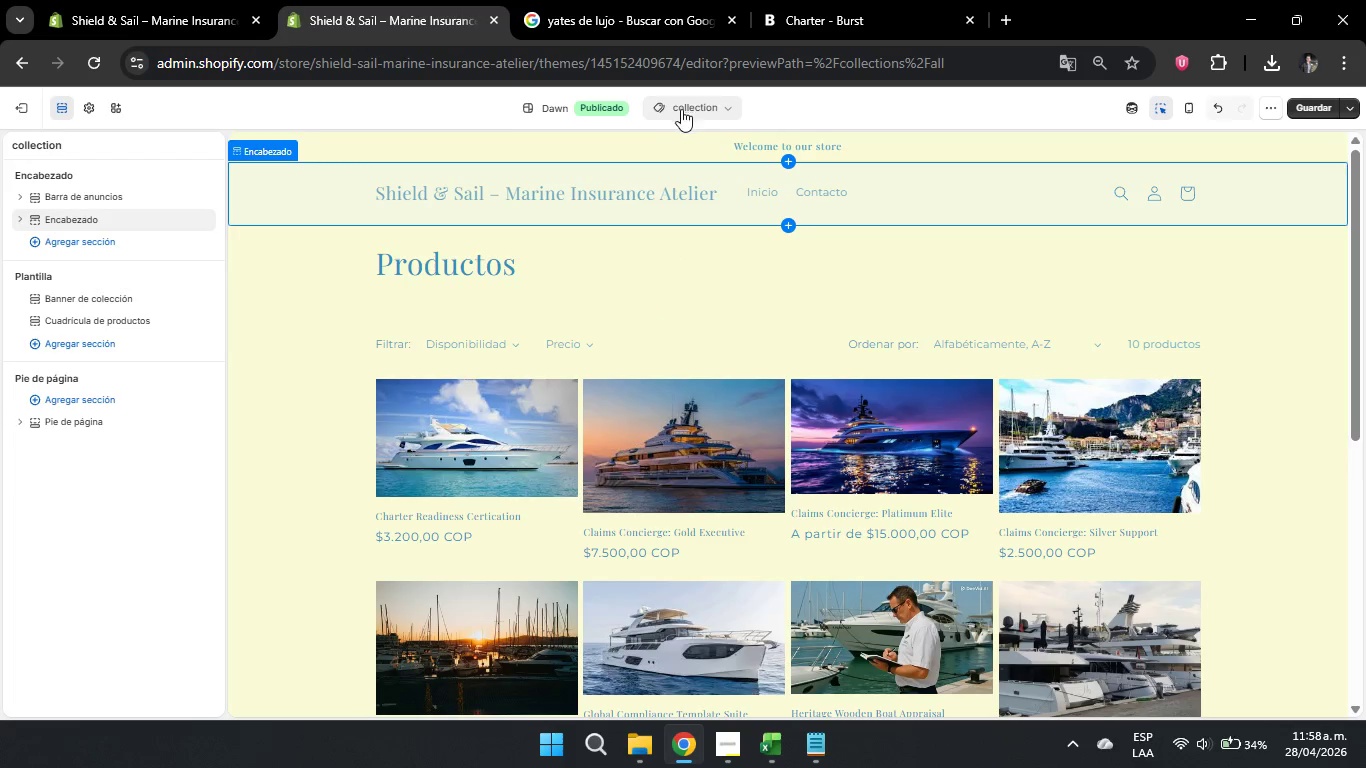 
left_click([688, 115])
 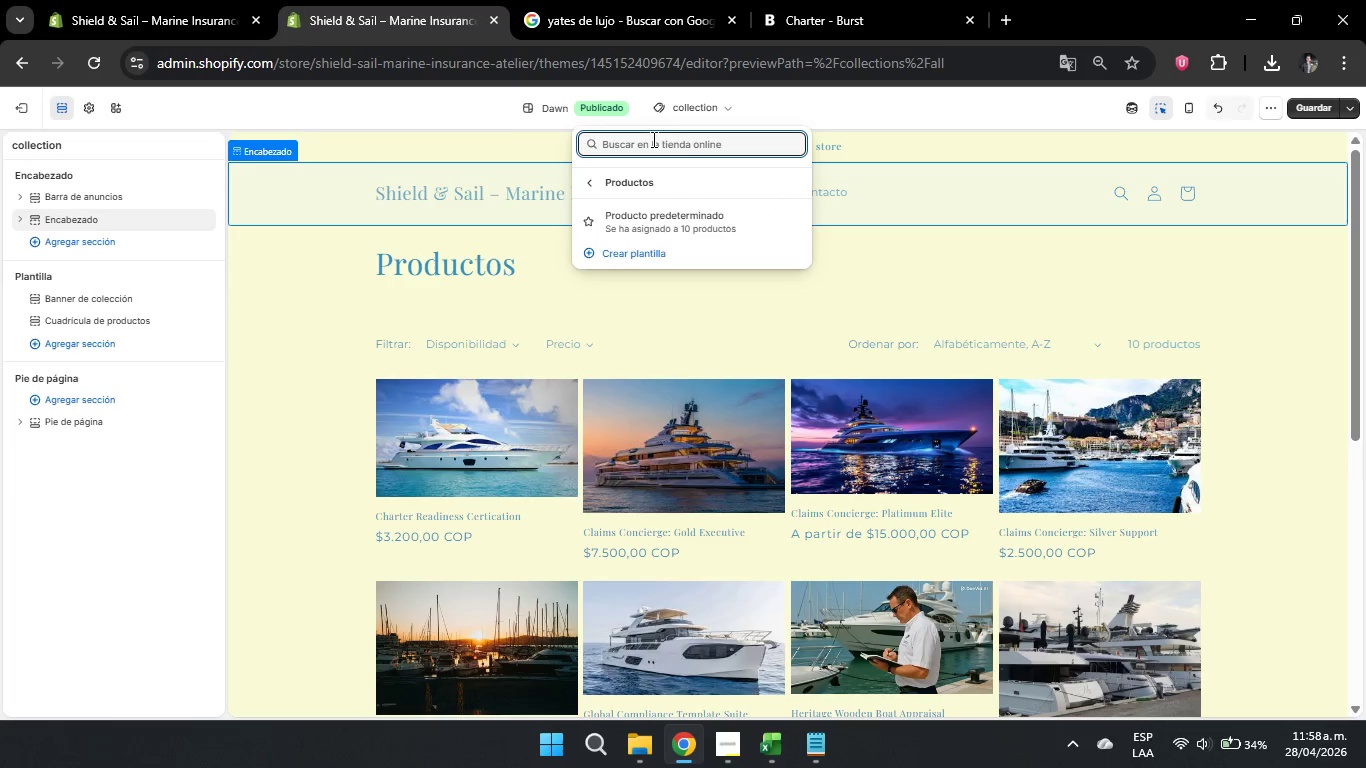 
left_click([655, 109])
 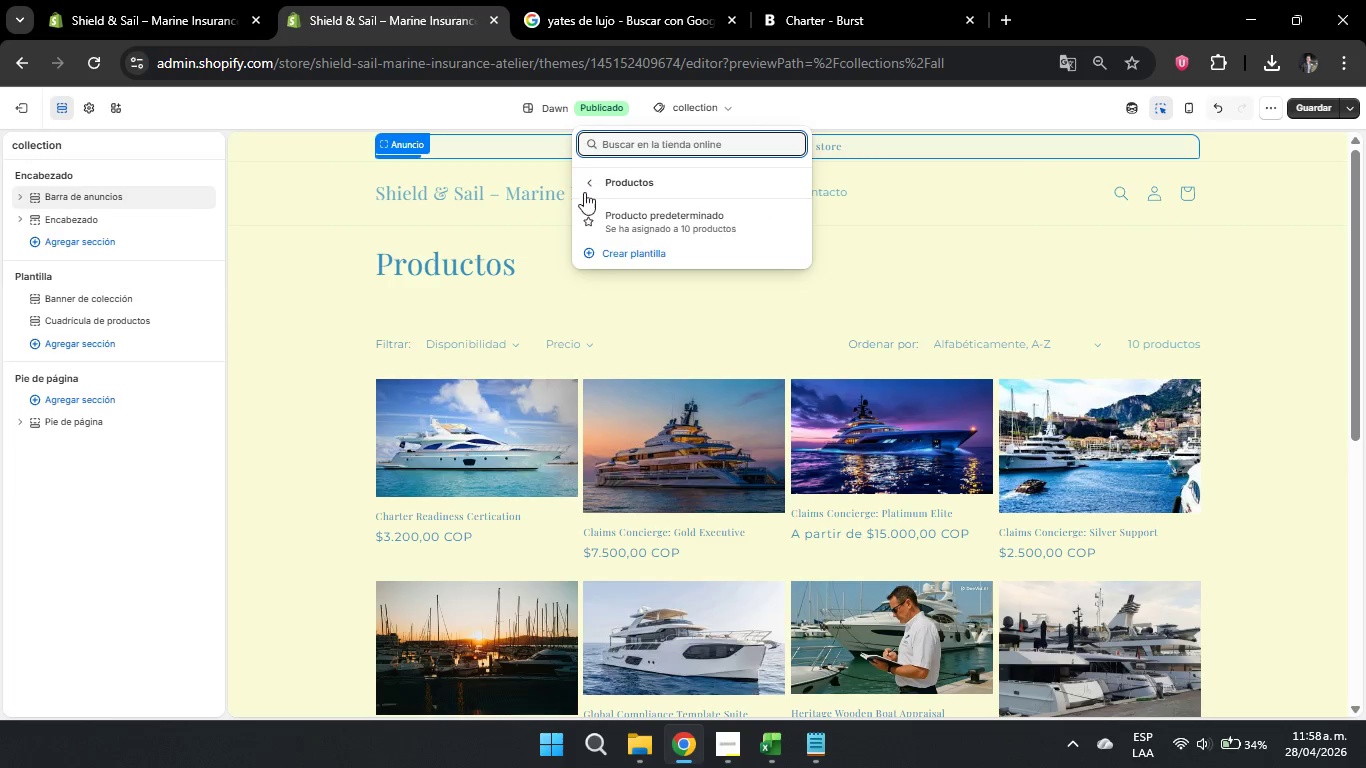 
wait(5.17)
 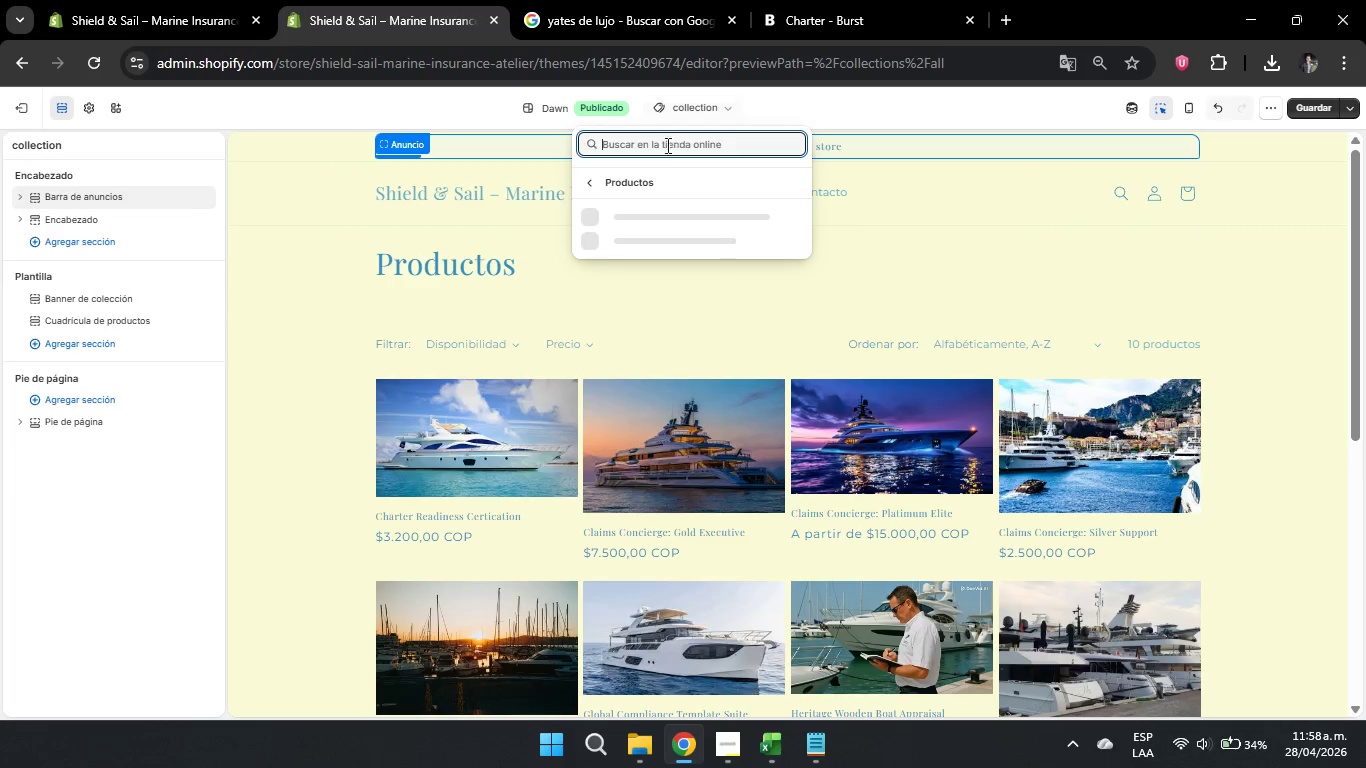 
left_click([558, 101])
 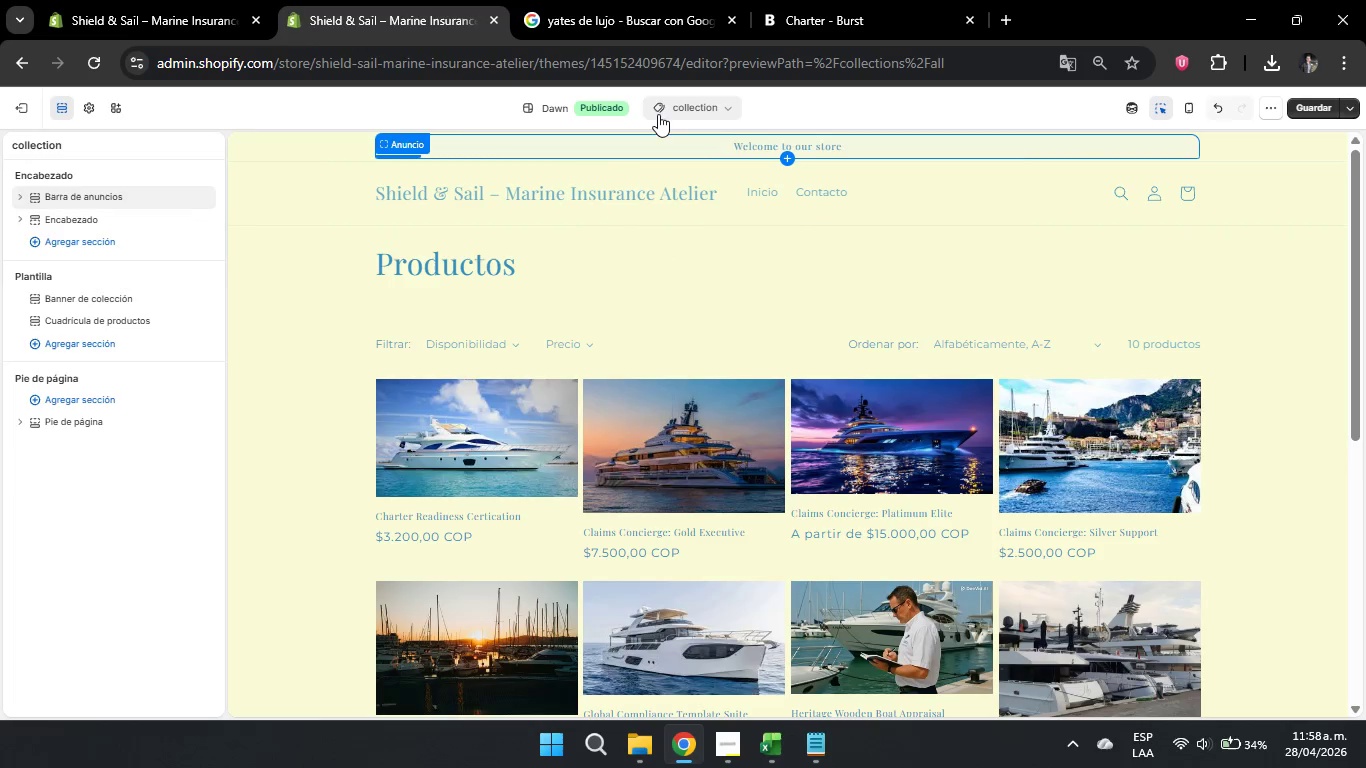 
left_click([658, 114])
 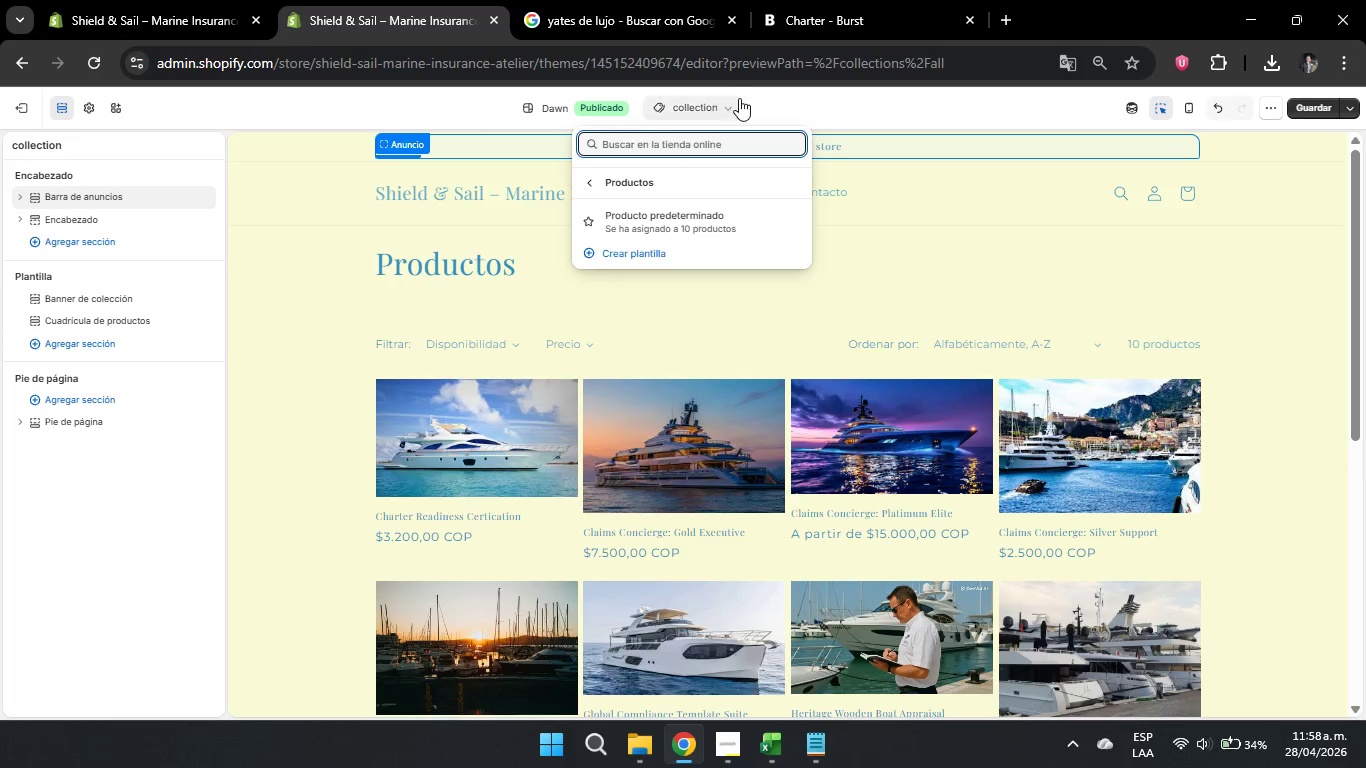 
left_click([725, 112])
 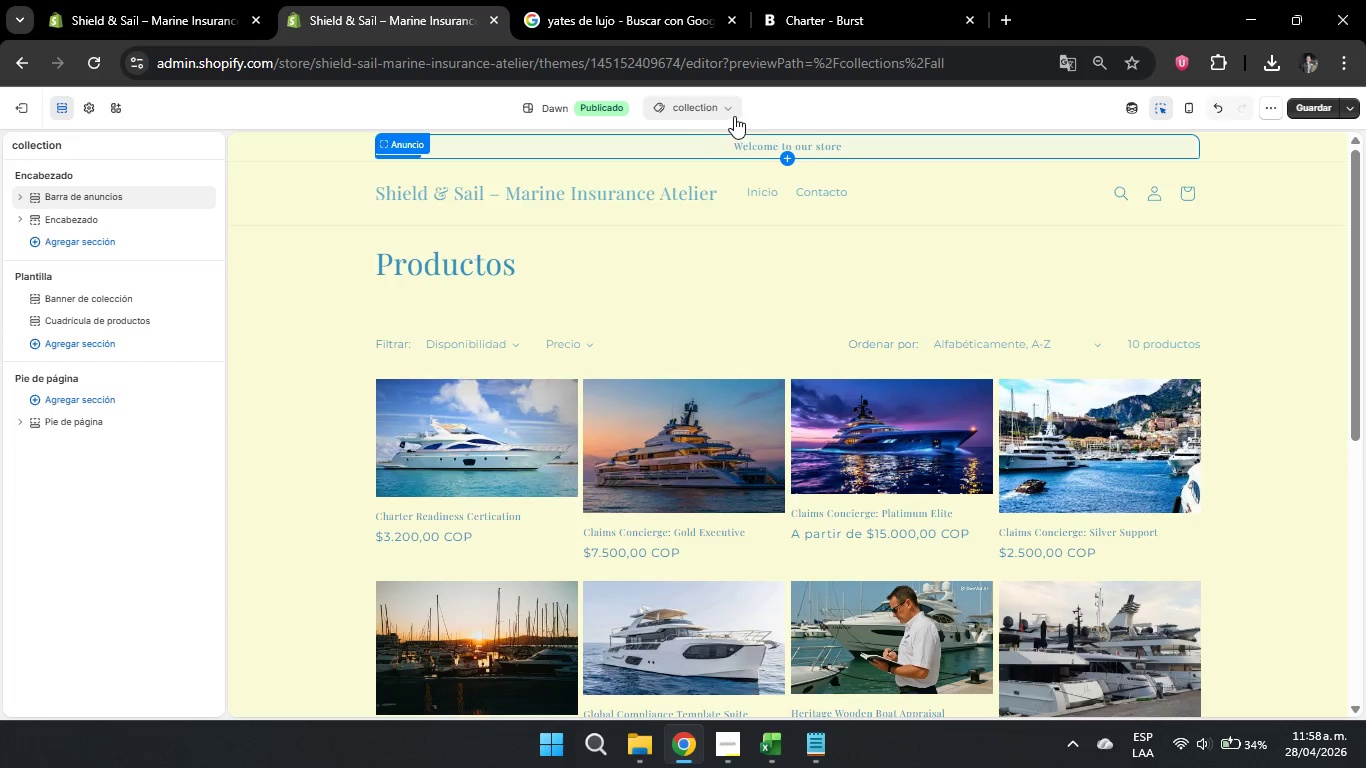 
left_click([734, 115])
 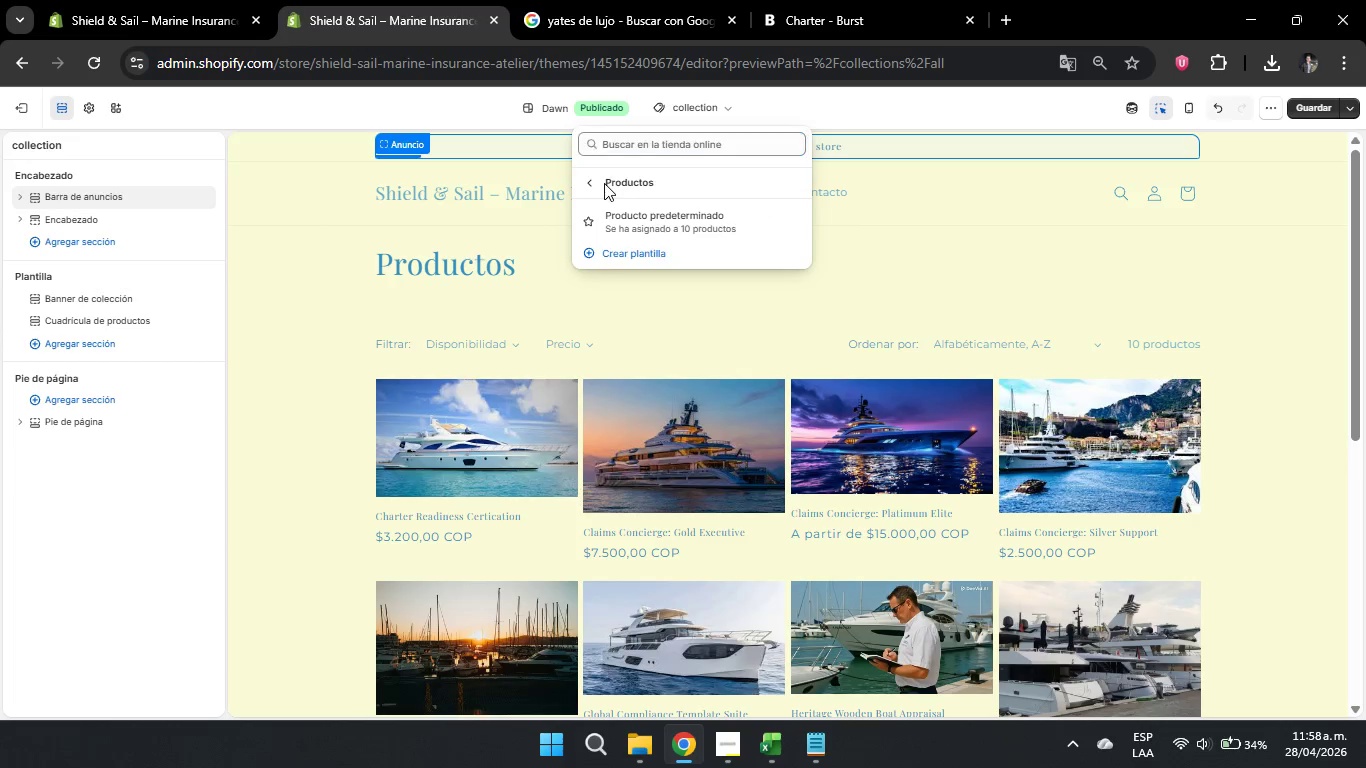 
double_click([590, 184])
 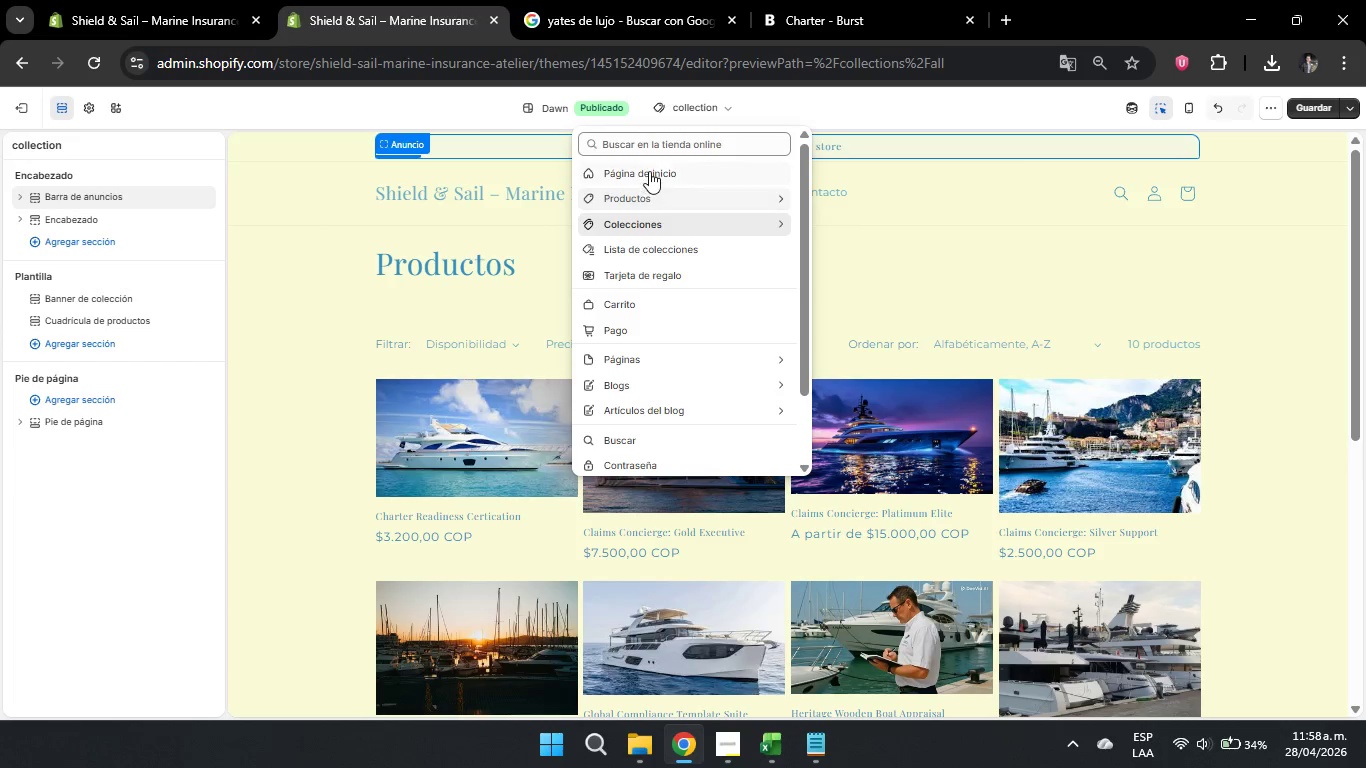 
left_click([649, 171])
 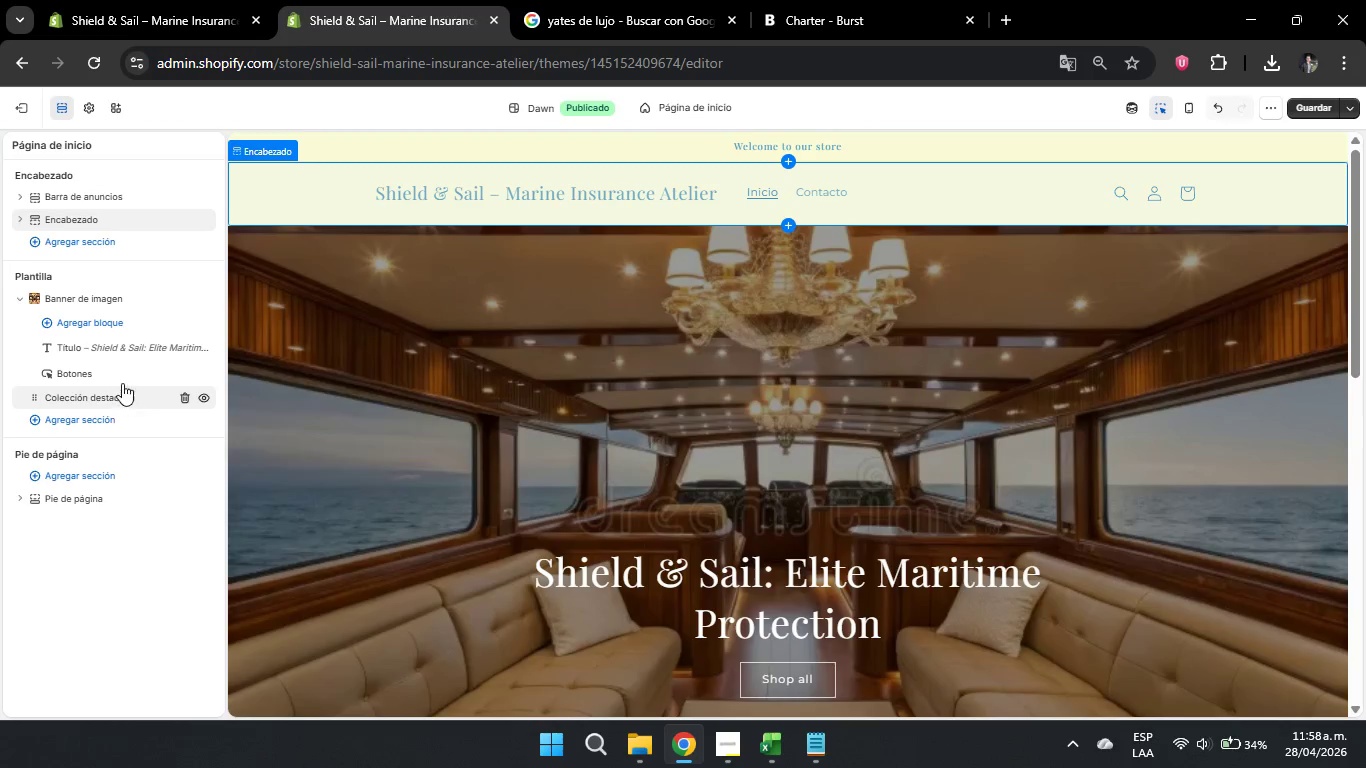 
left_click([111, 322])
 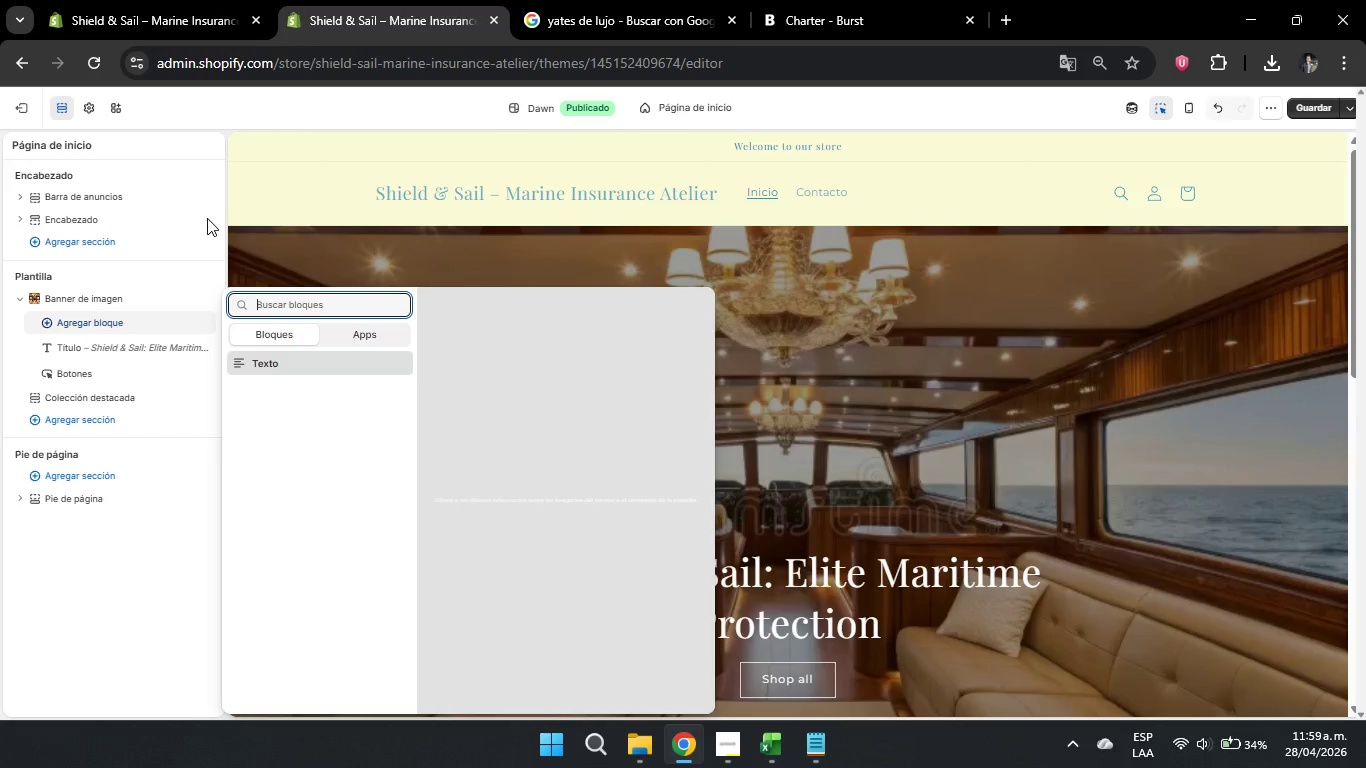 
wait(8.31)
 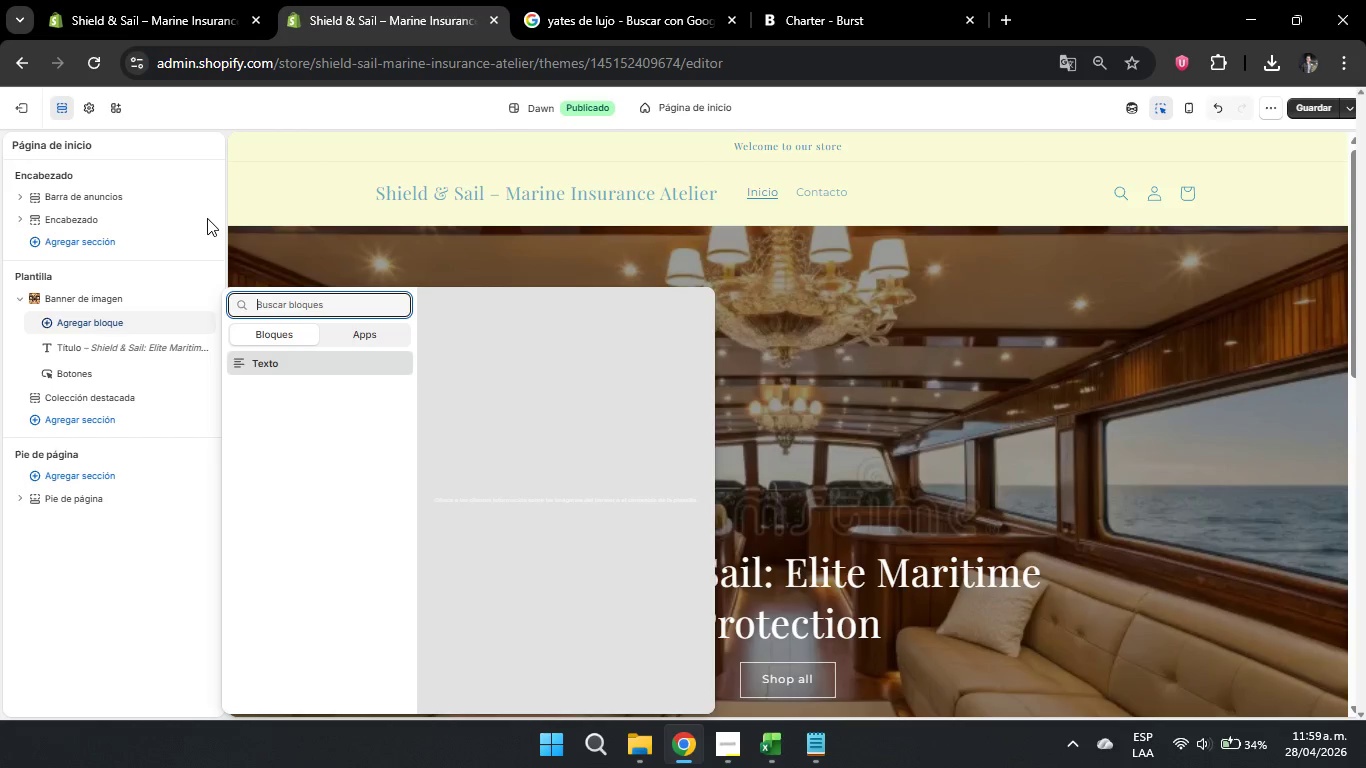 
left_click([68, 378])
 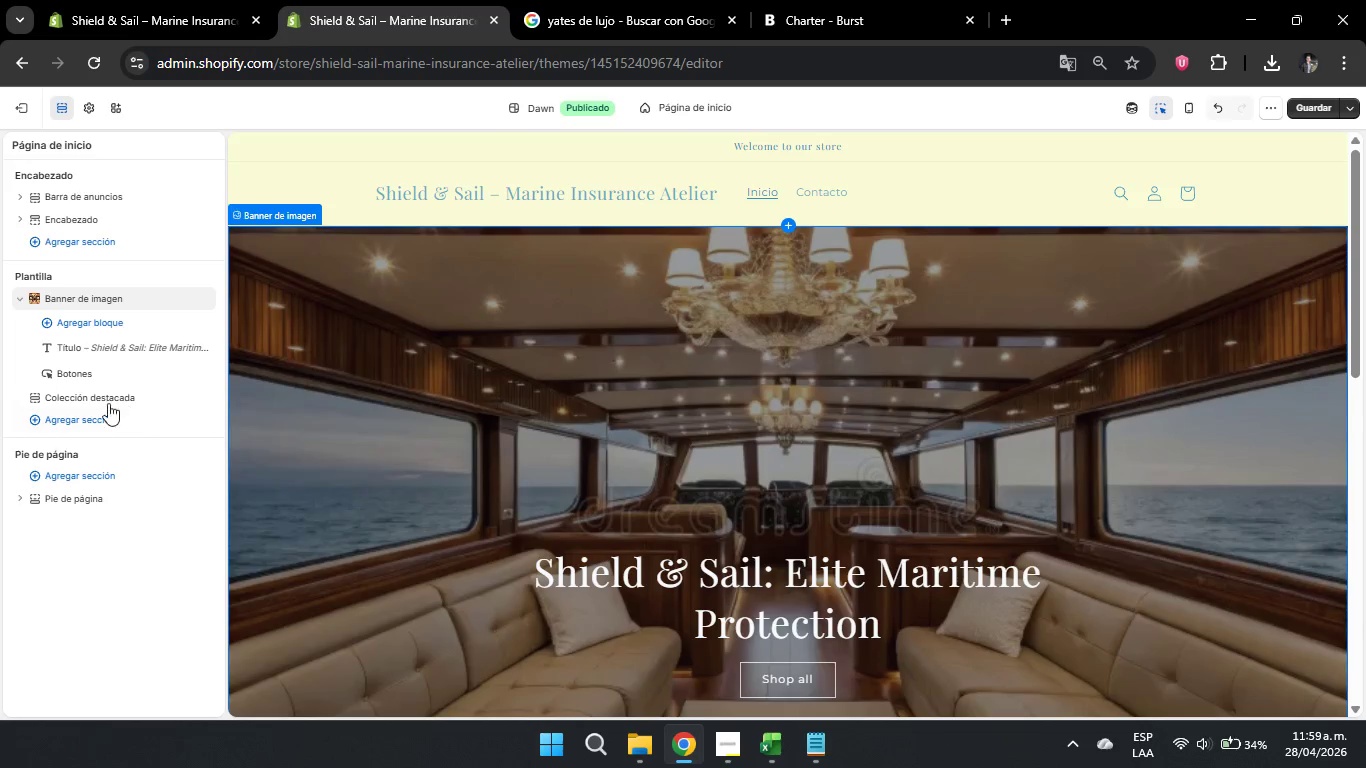 
left_click([57, 373])
 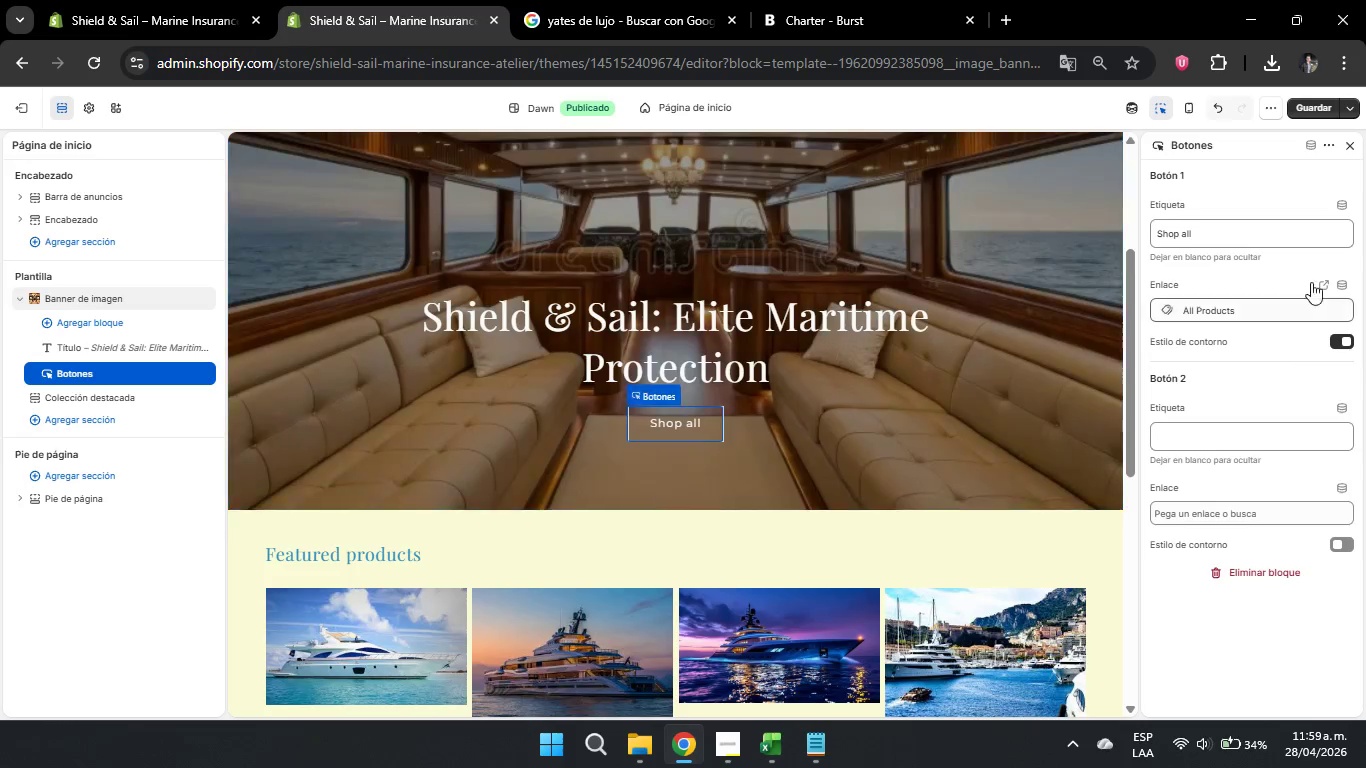 
left_click_drag(start_coordinate=[1213, 230], to_coordinate=[1111, 237])
 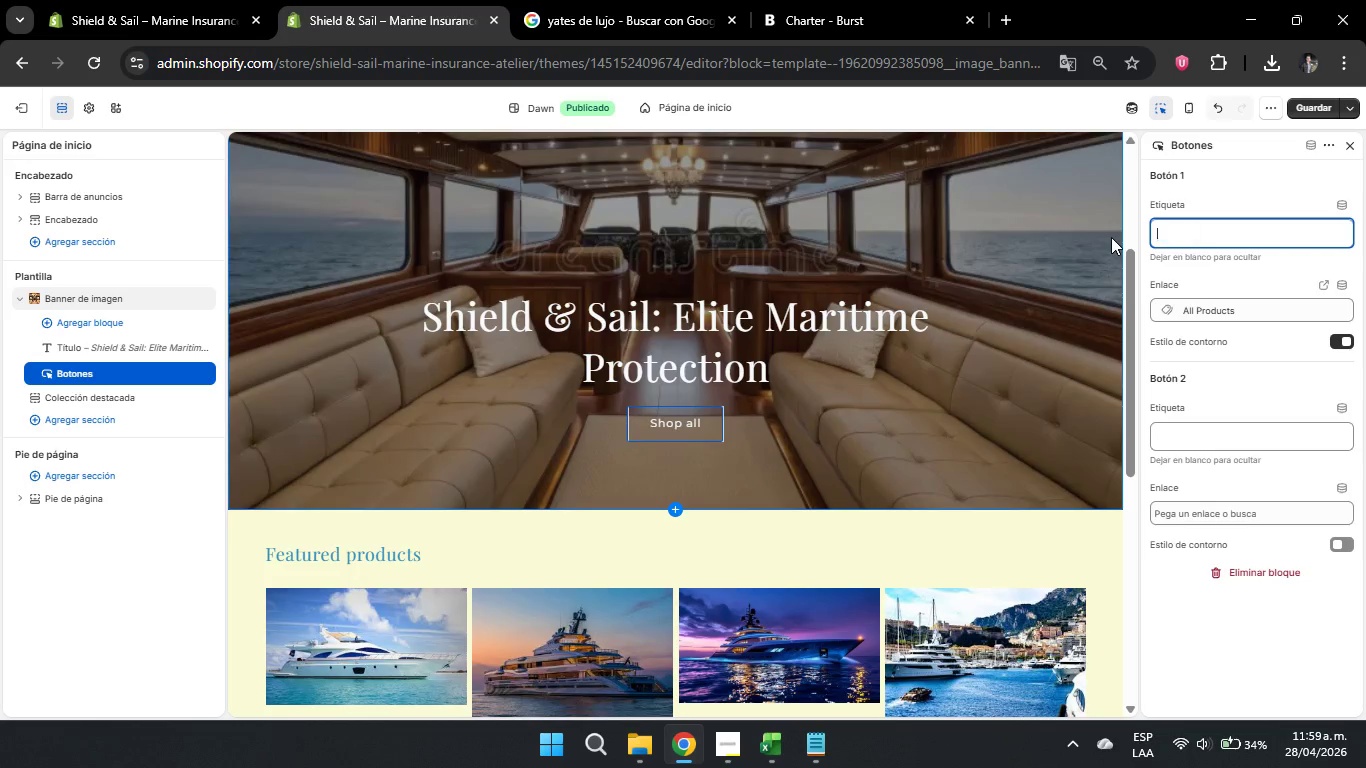 
key(Backspace)
type(Explore Services)
 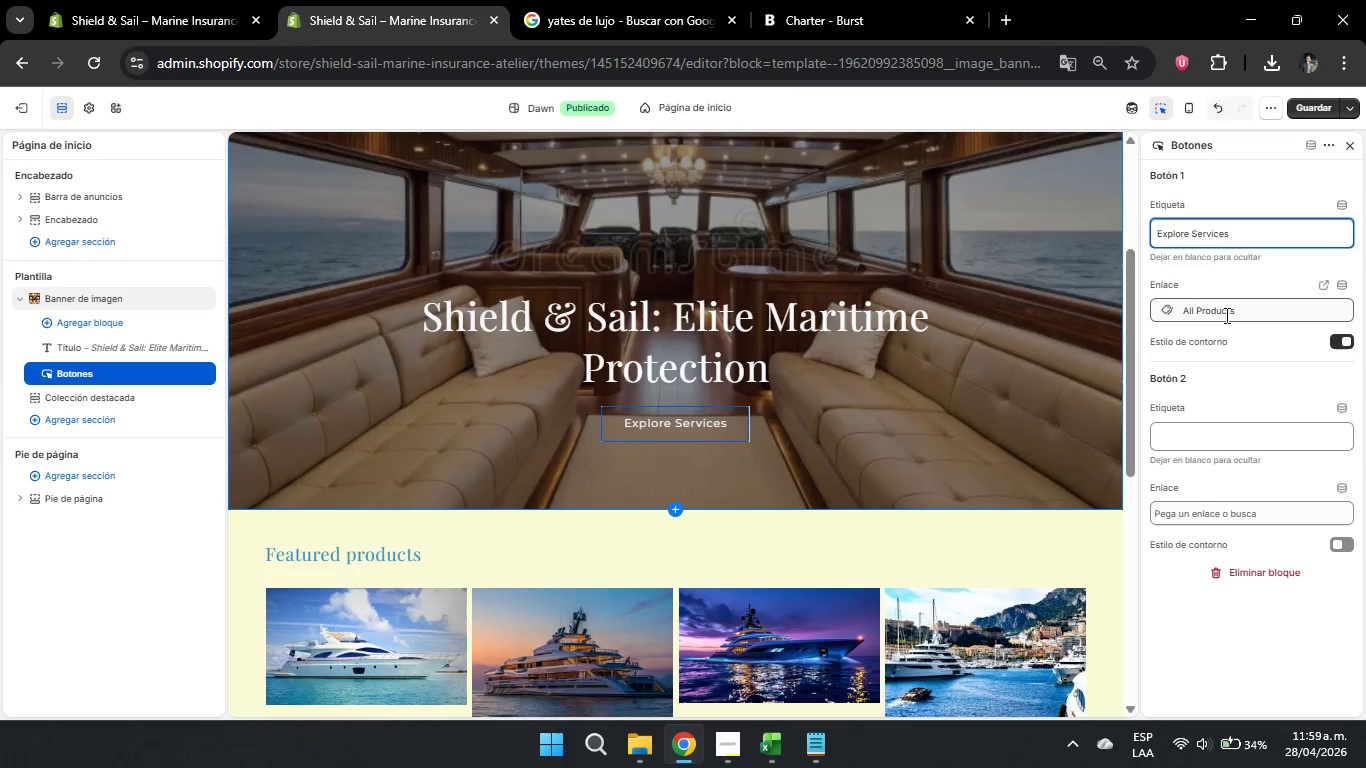 
wait(8.94)
 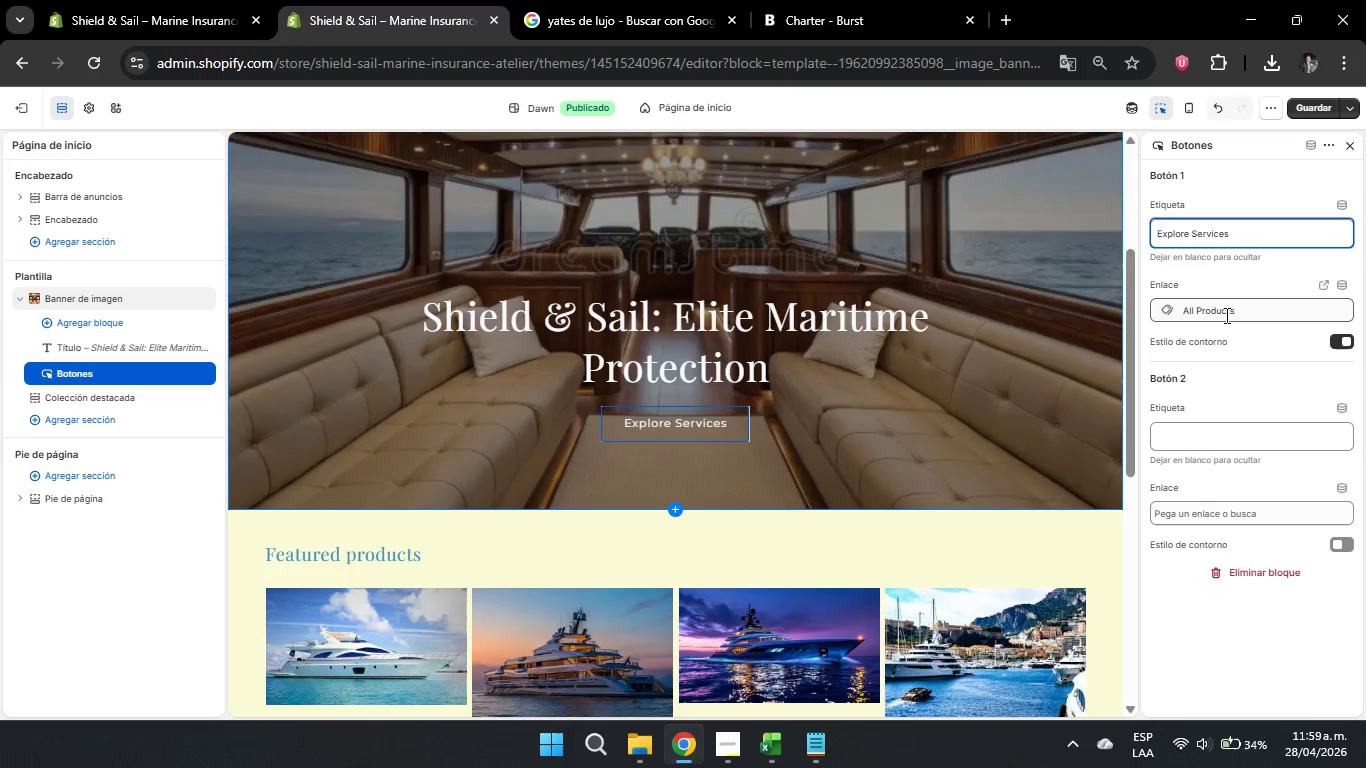 
left_click([1225, 447])
 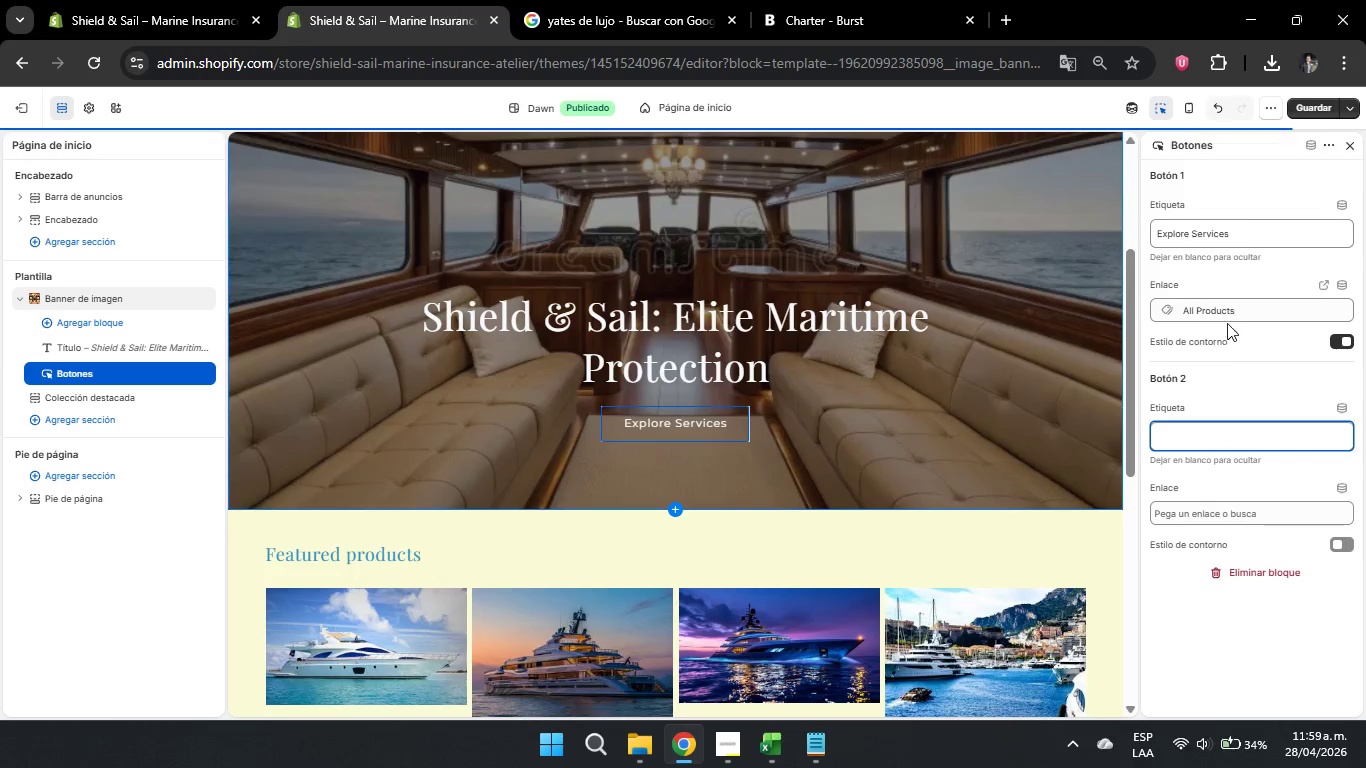 
left_click([1226, 309])
 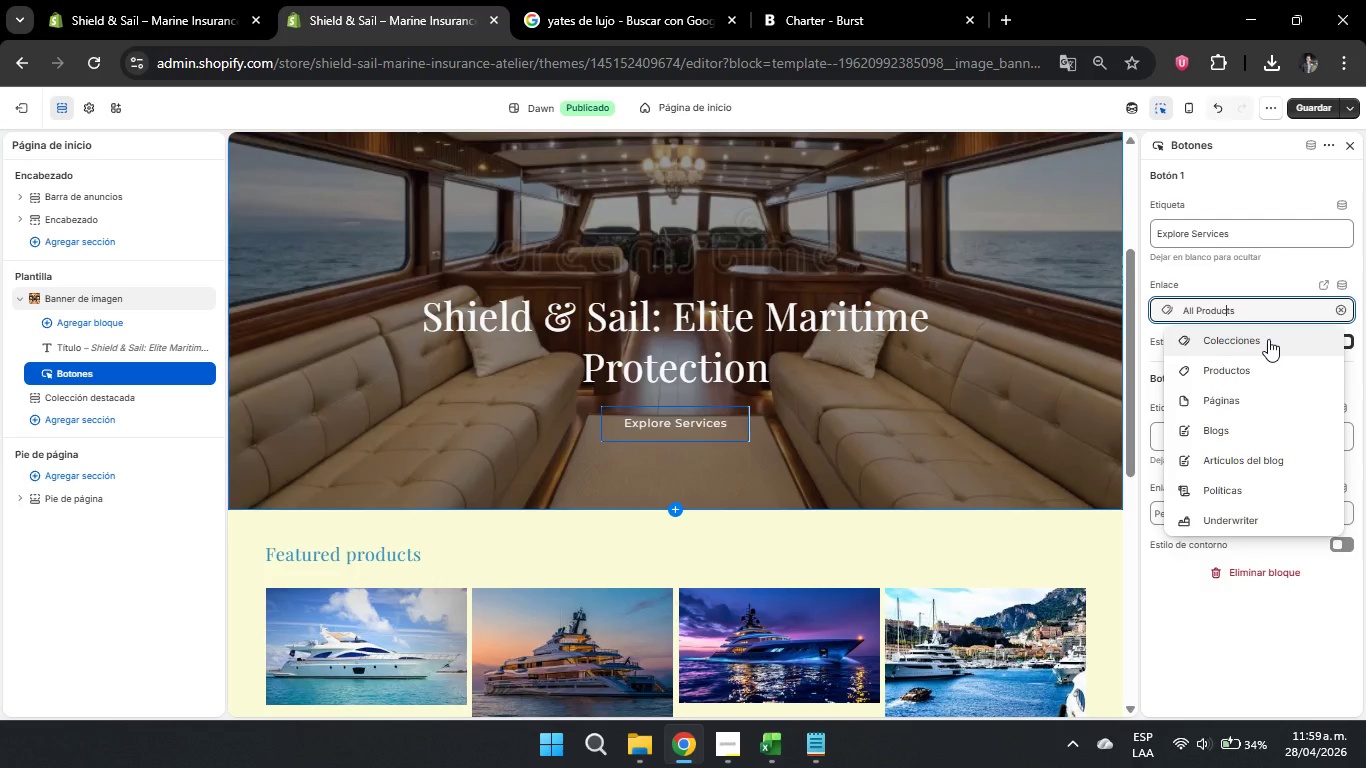 
left_click([1268, 339])
 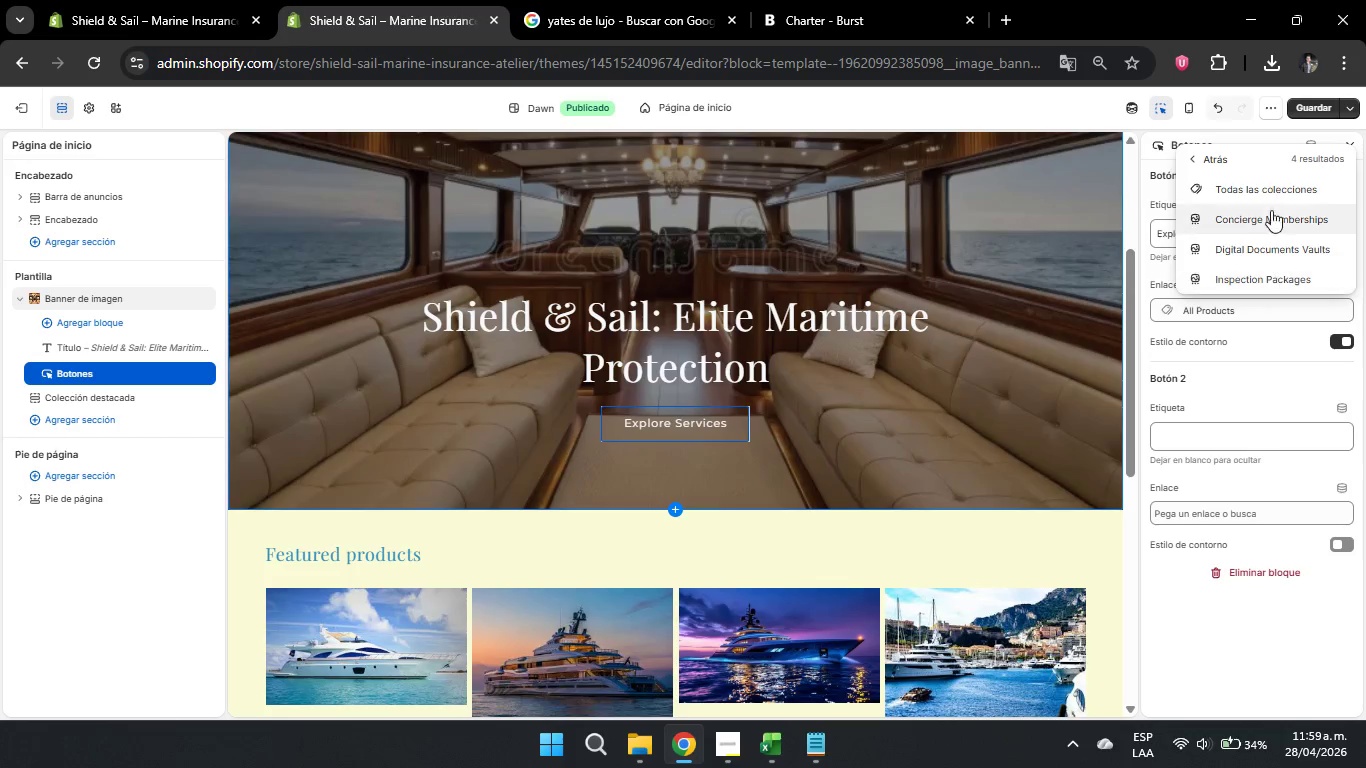 
left_click([1268, 189])
 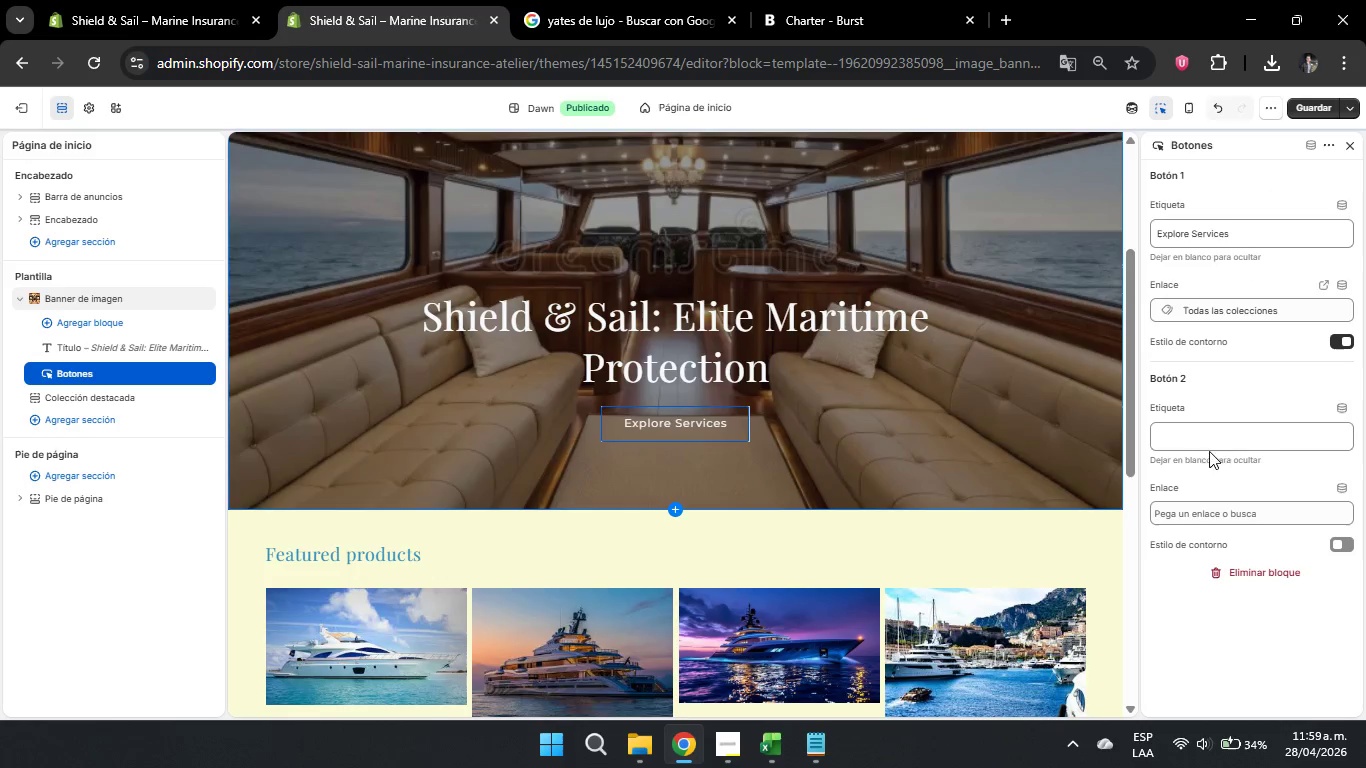 
left_click([1198, 434])
 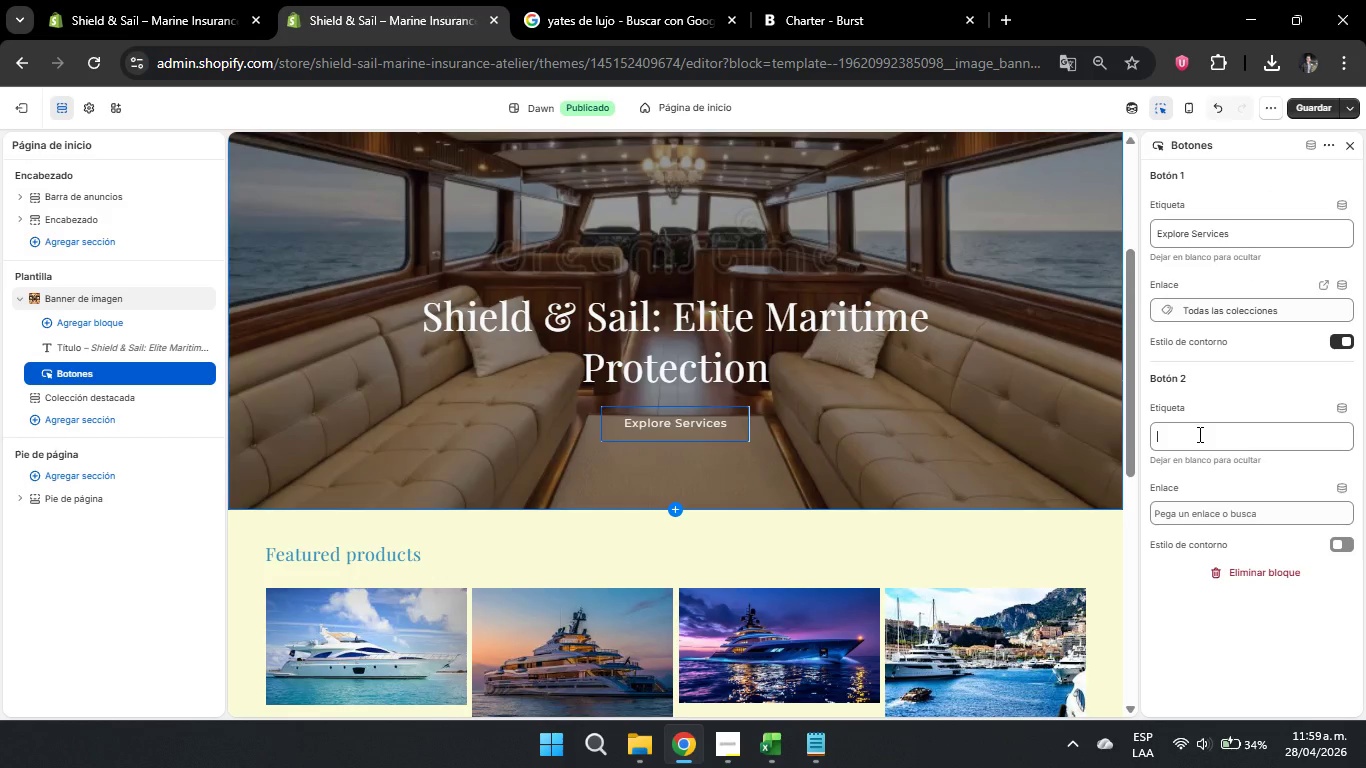 
type(Cocierge Access)
 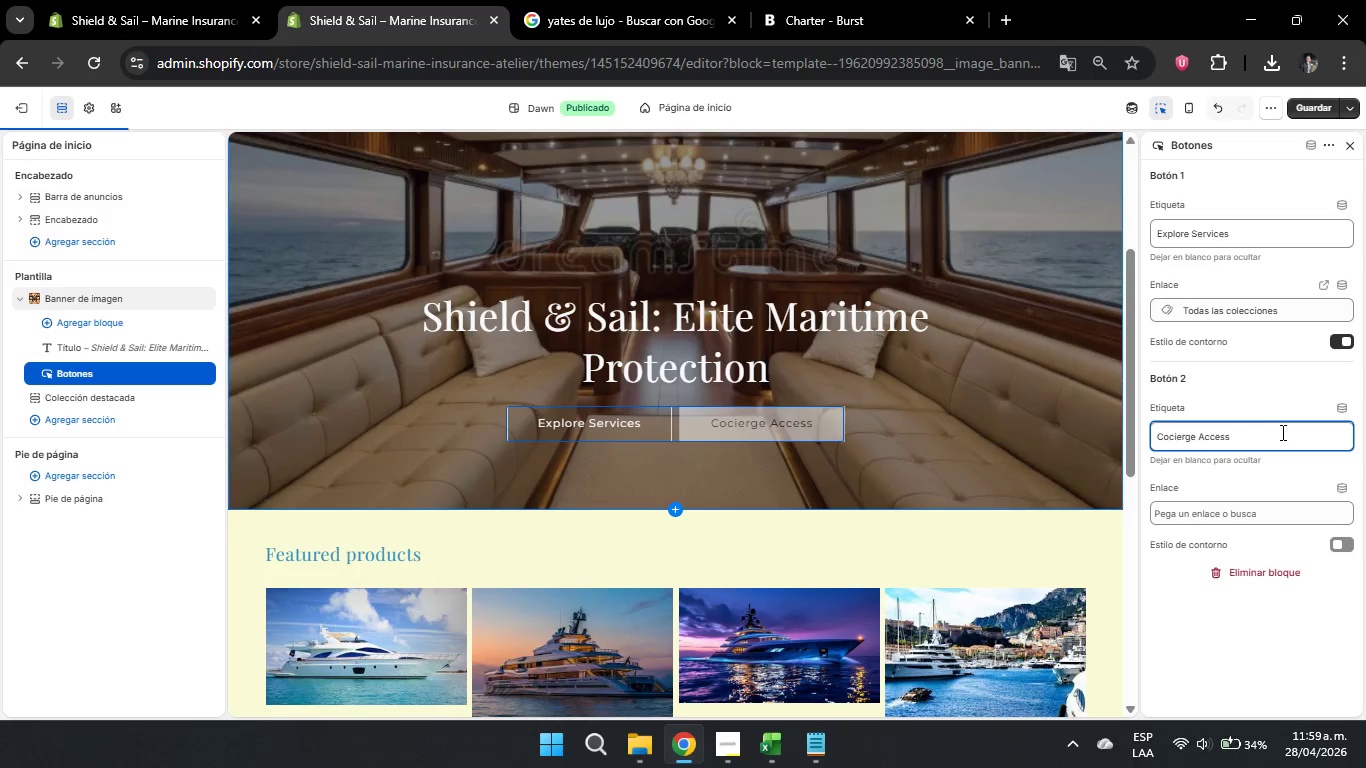 
left_click([1283, 432])
 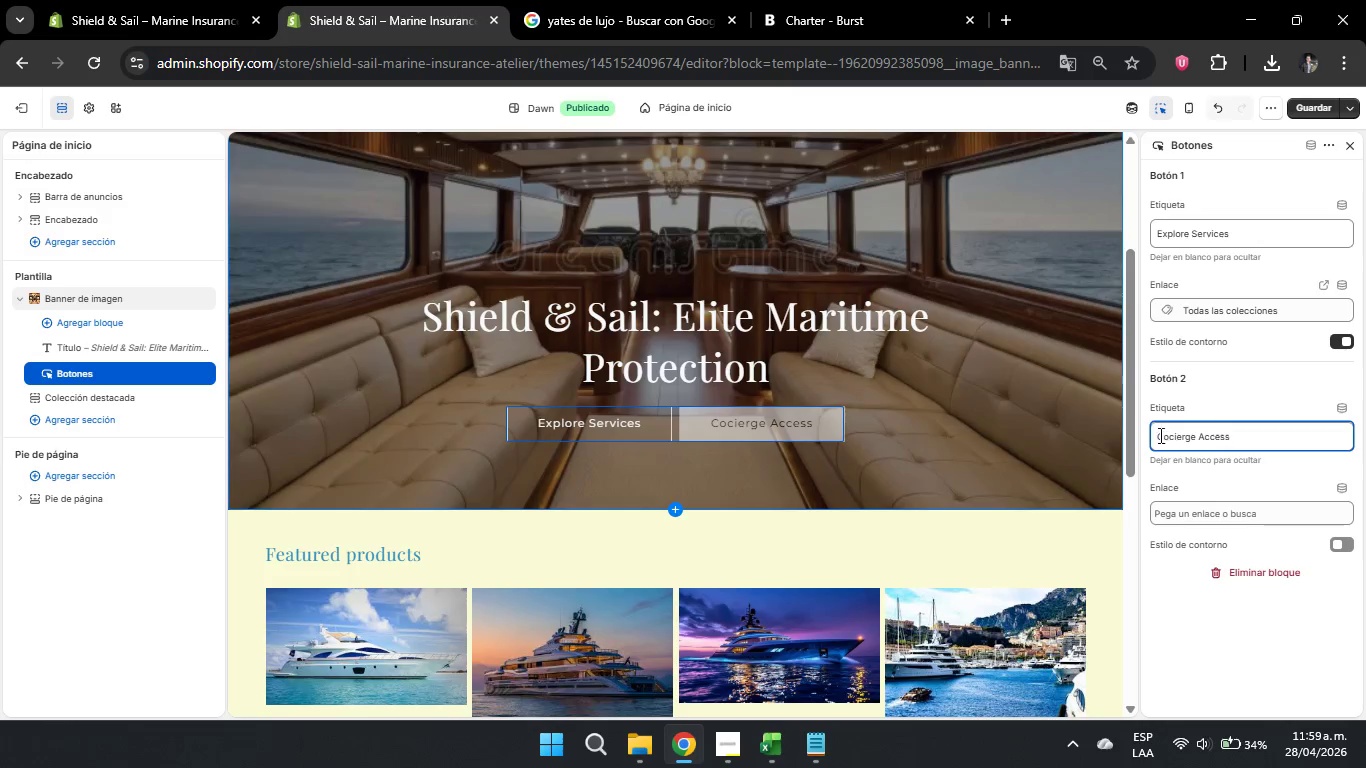 
double_click([1177, 437])
 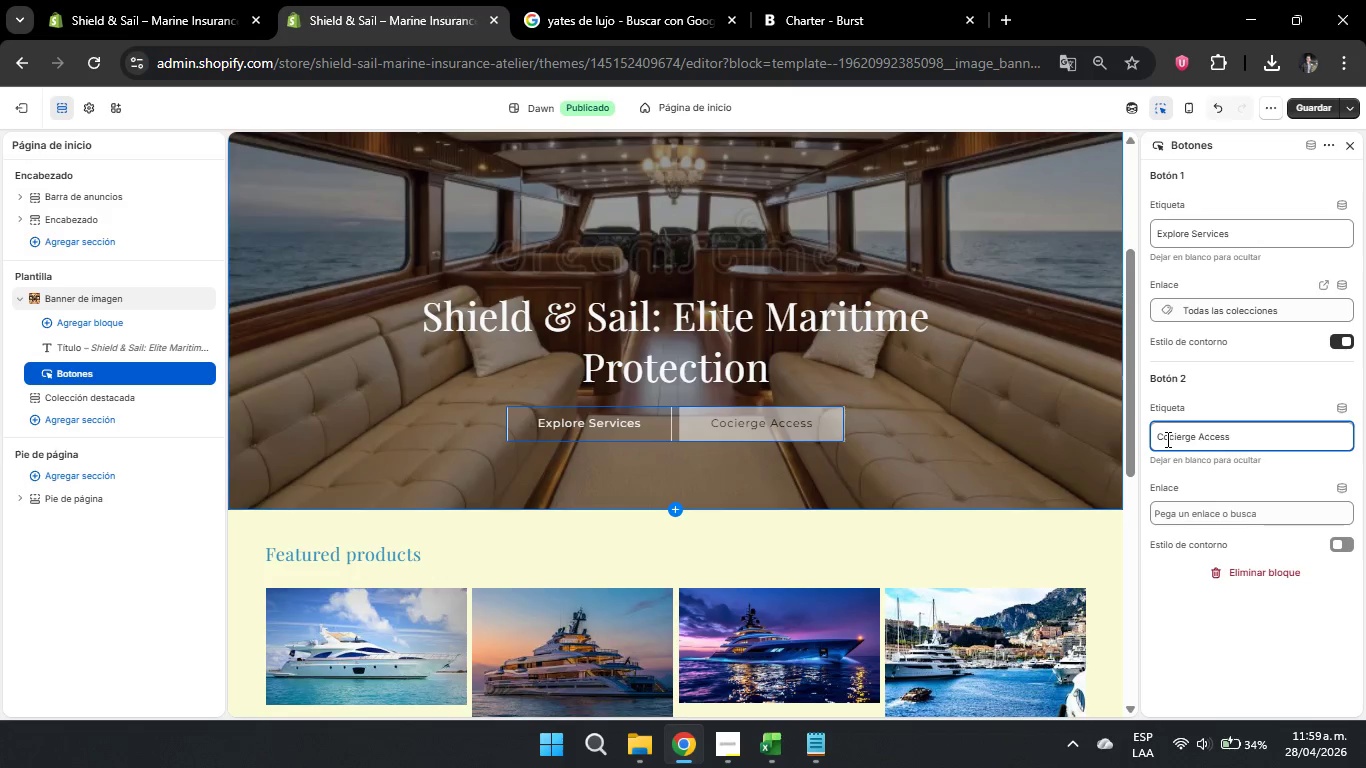 
left_click([1166, 439])
 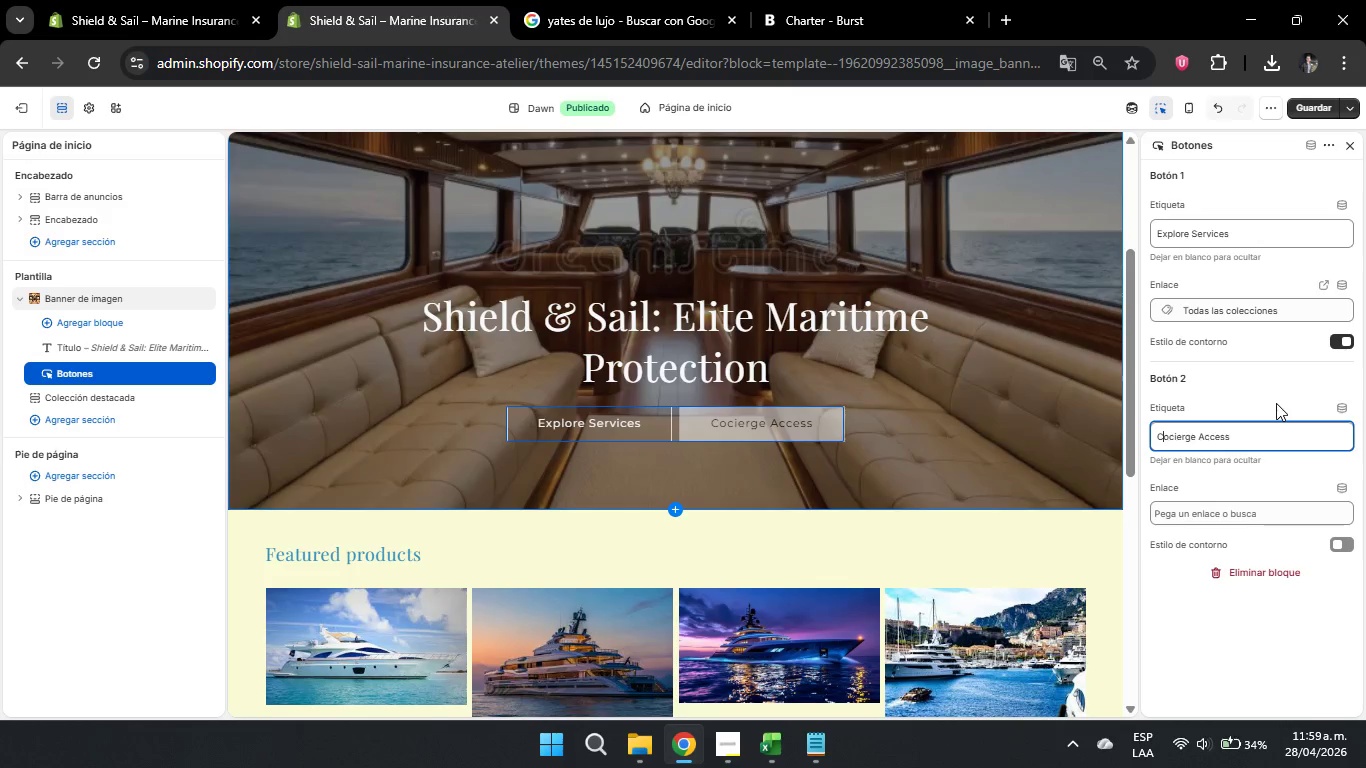 
key(N)
 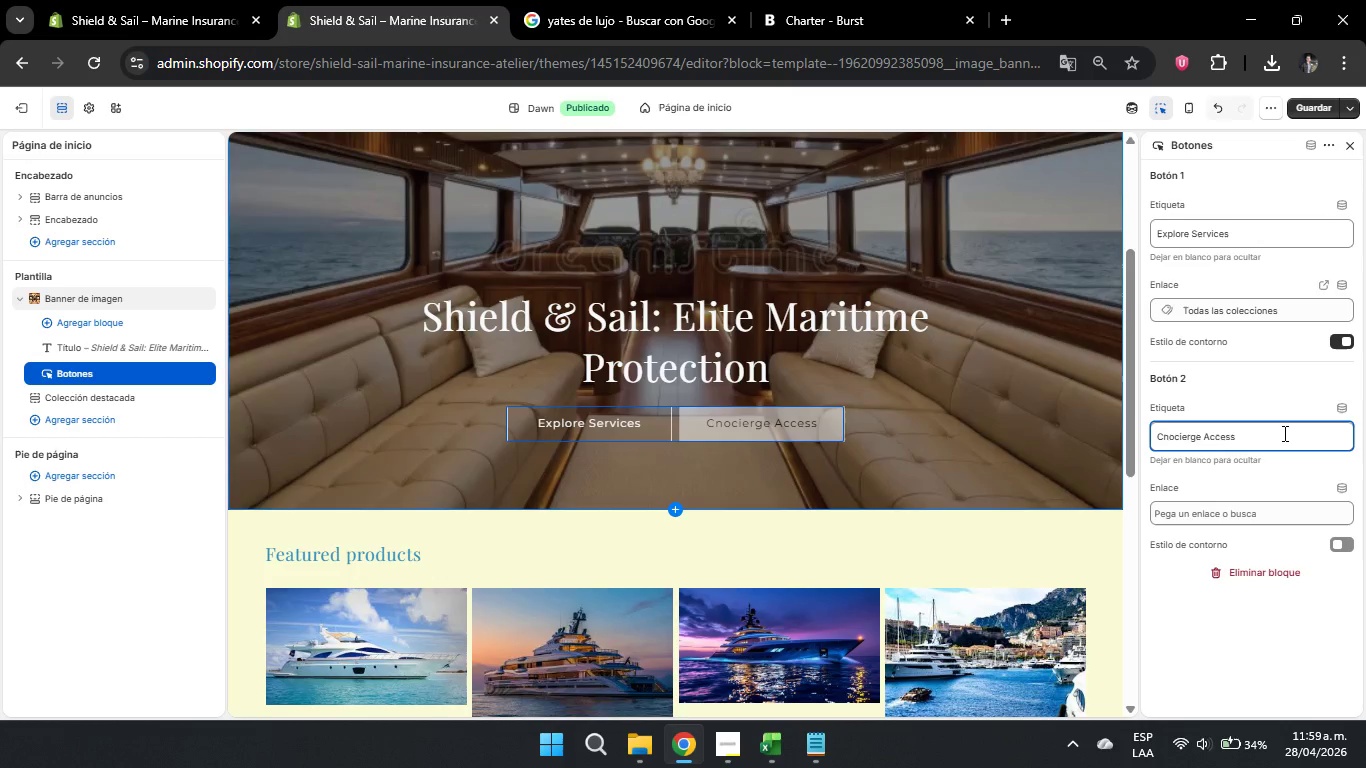 
key(Backspace)
 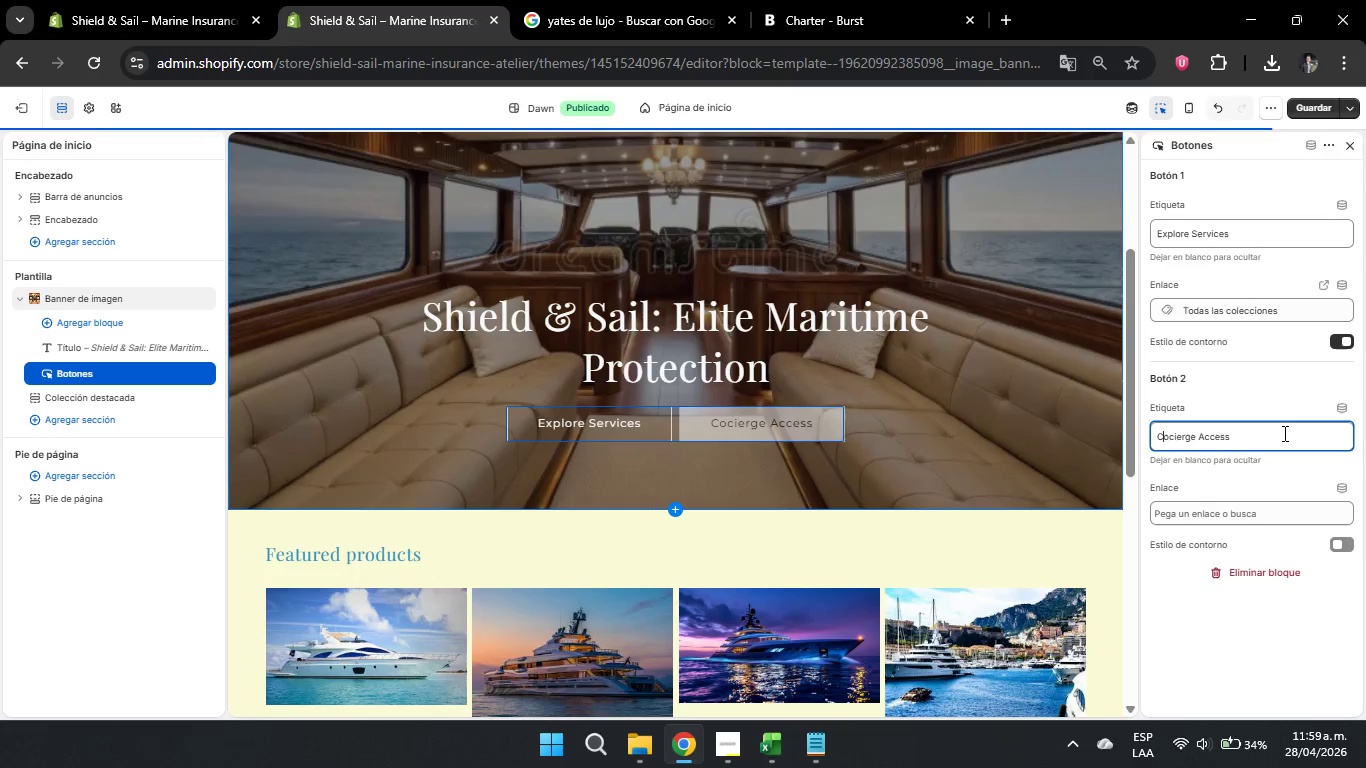 
key(ArrowRight)
 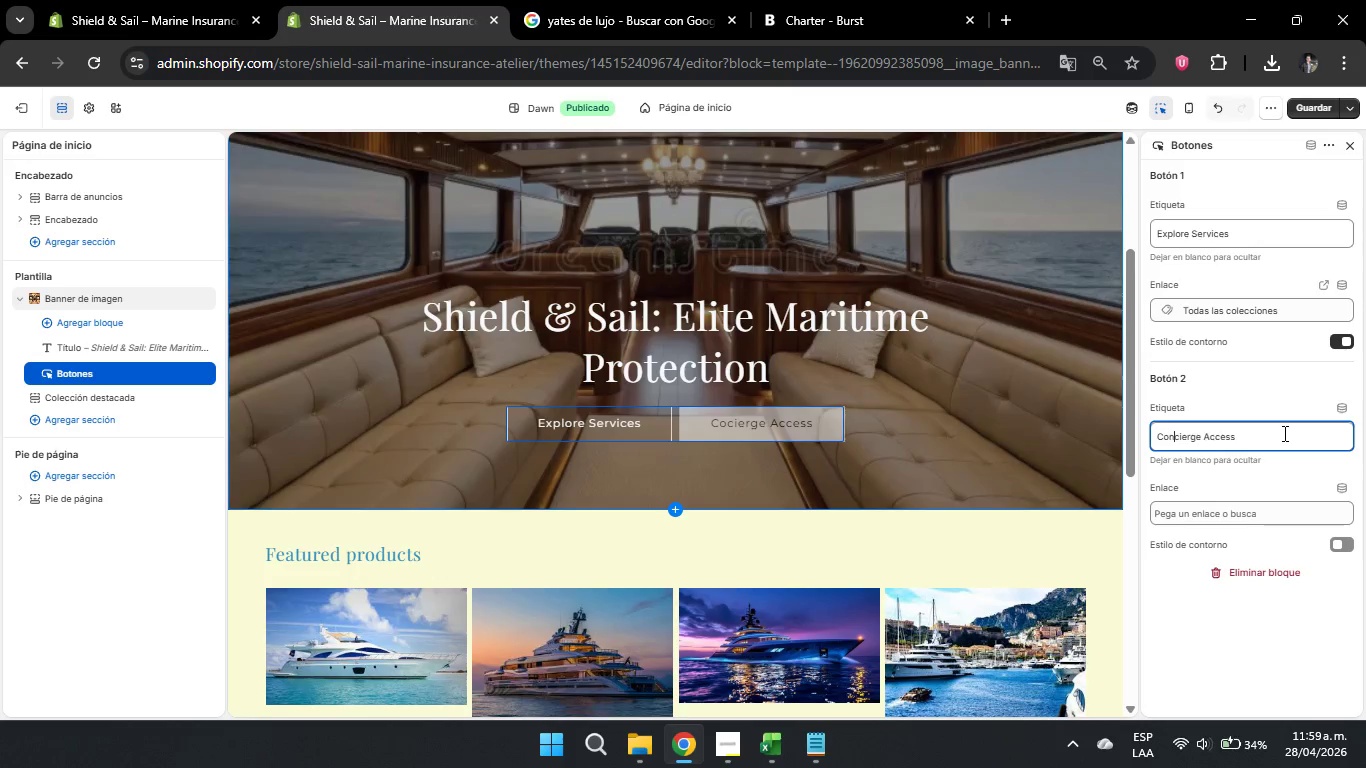 
key(N)
 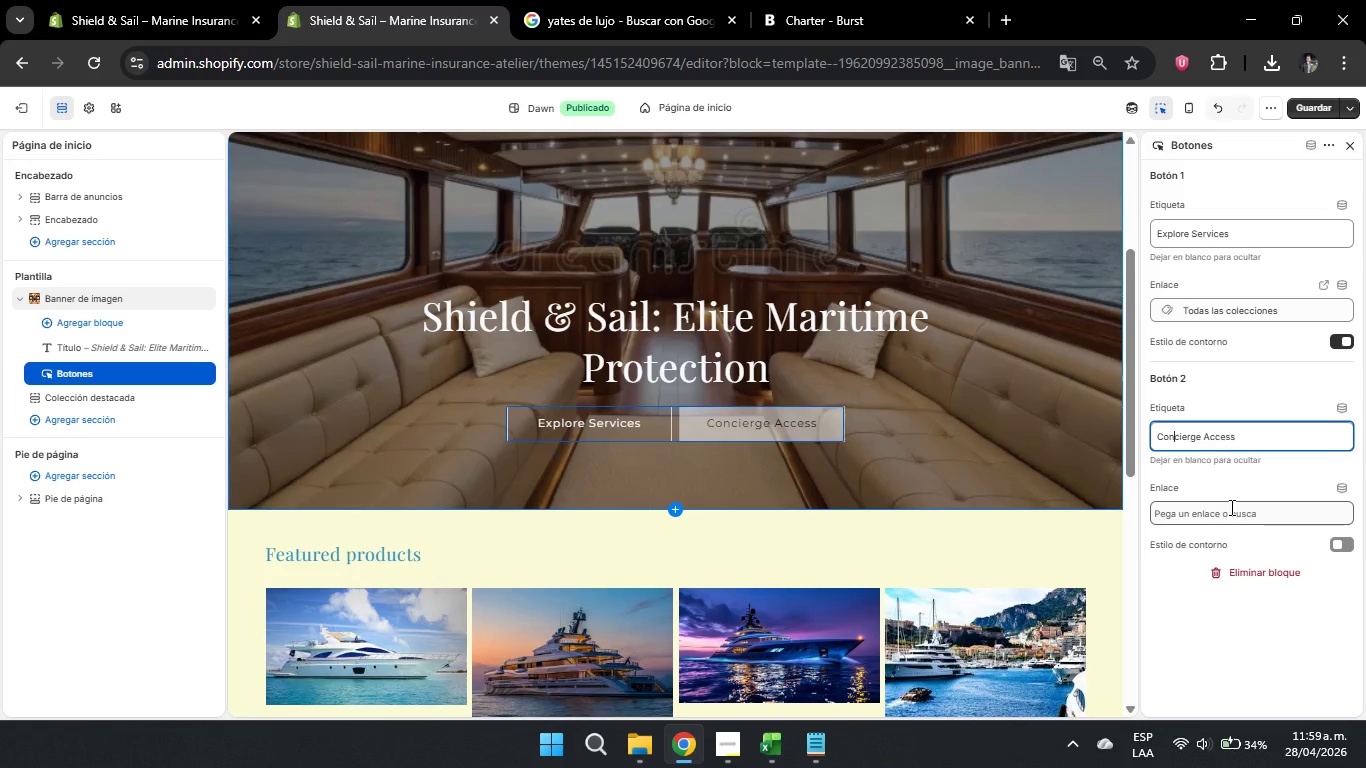 
wait(7.34)
 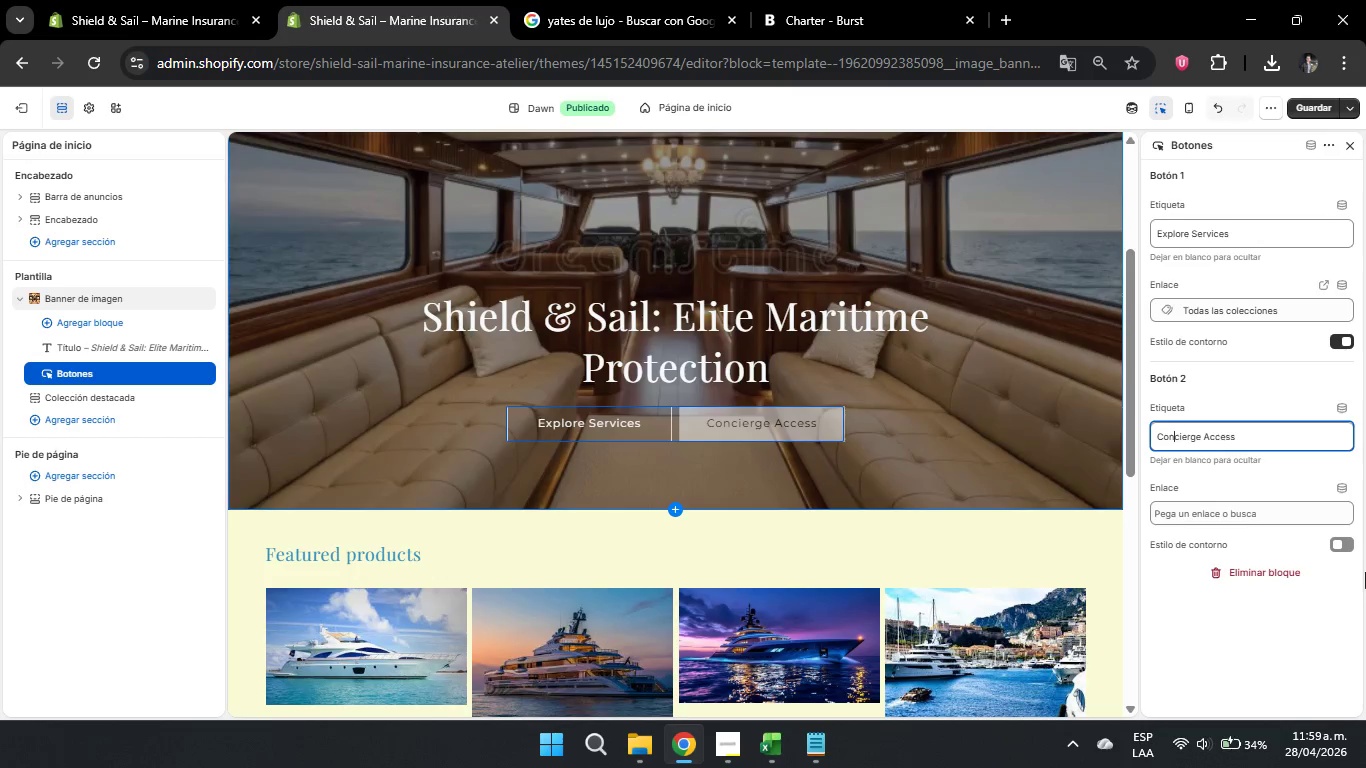 
left_click([1230, 507])
 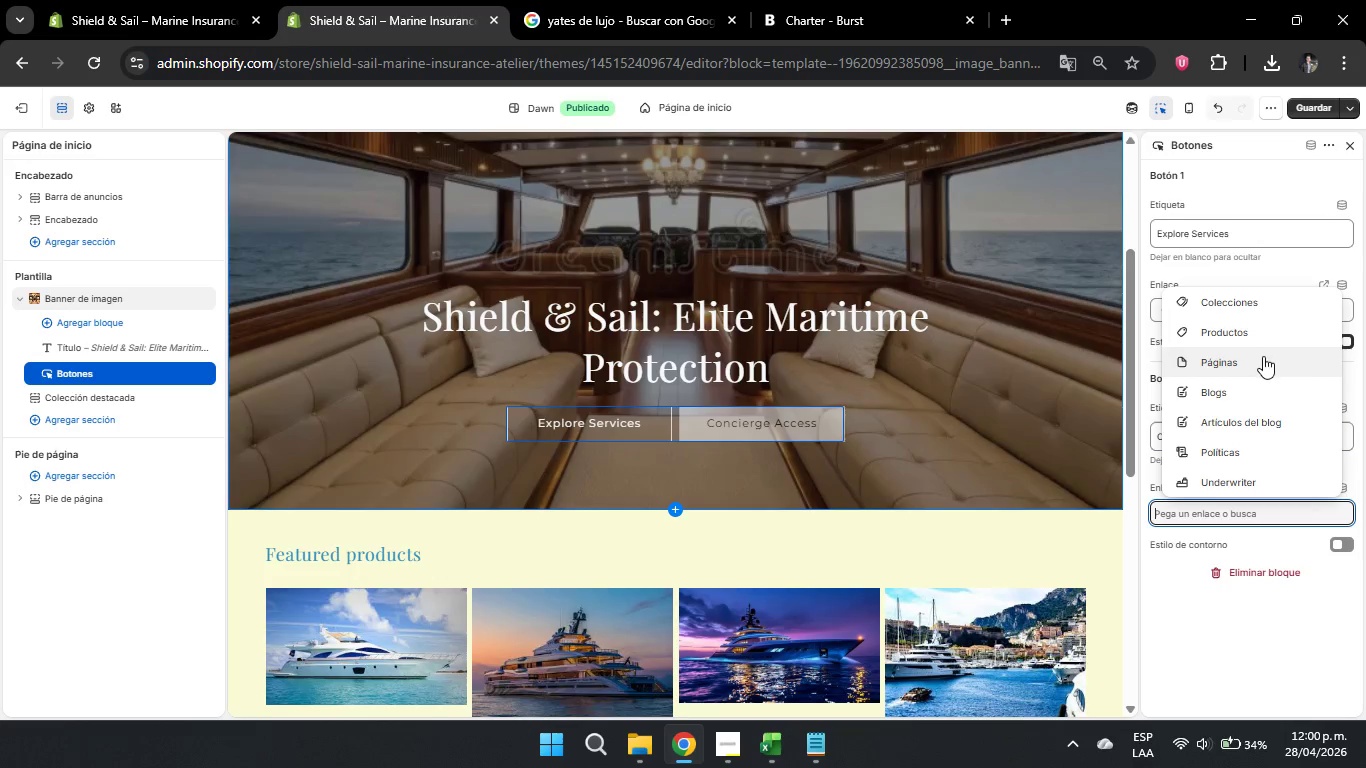 
wait(6.11)
 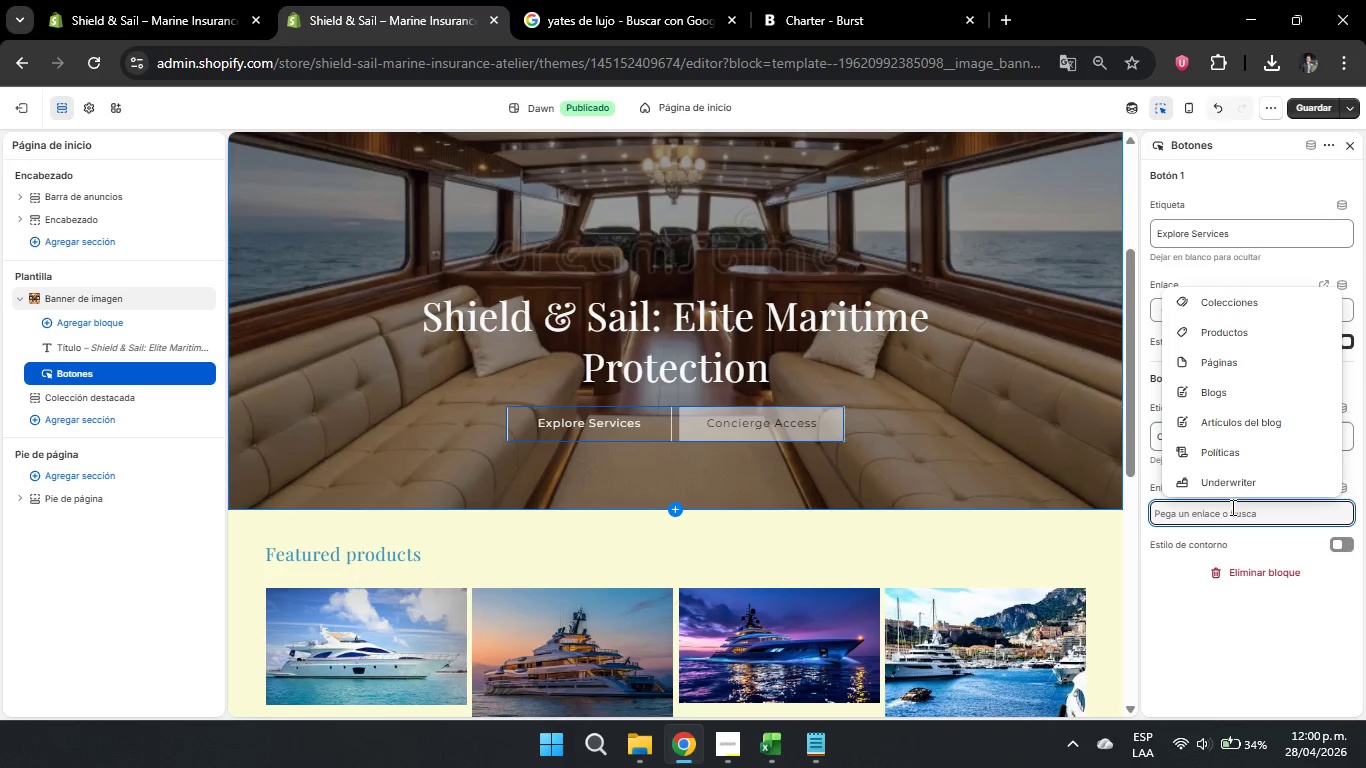 
left_click([1268, 302])
 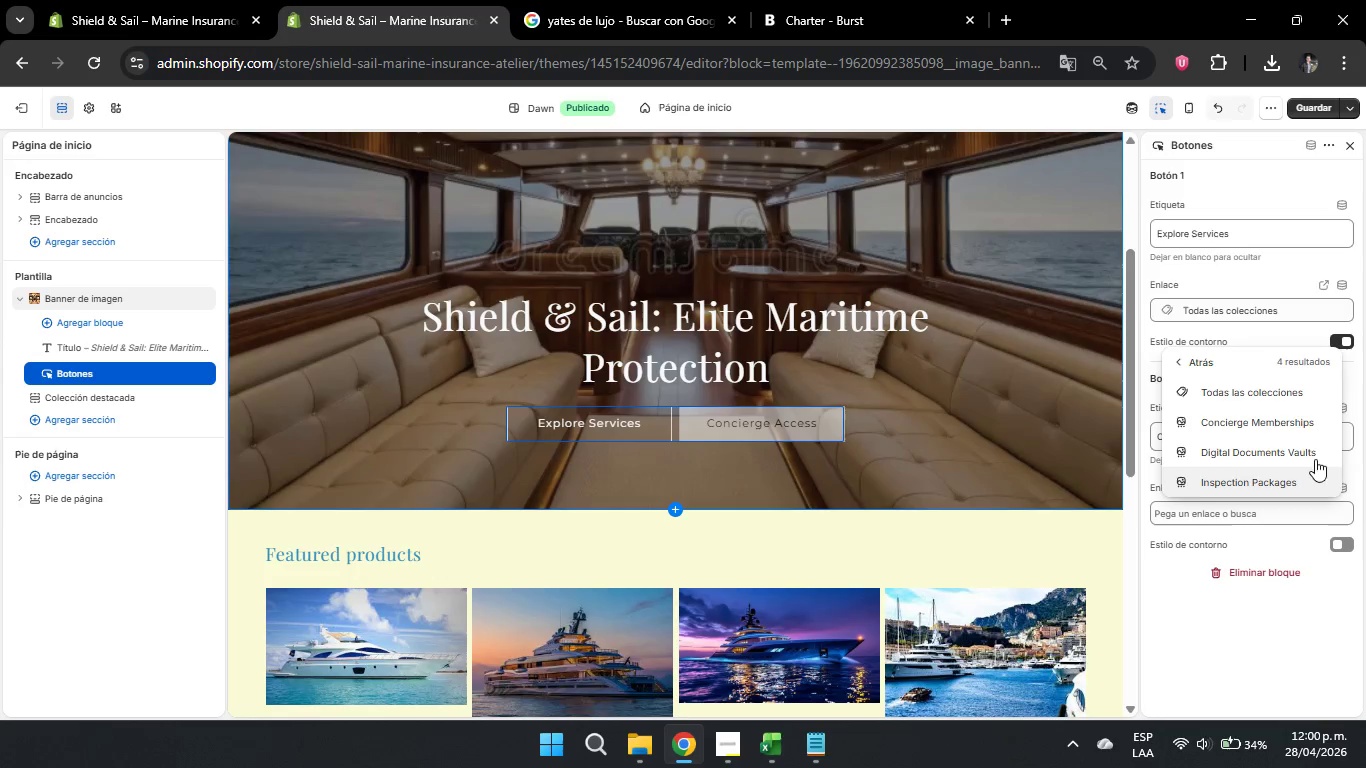 
left_click([1287, 411])
 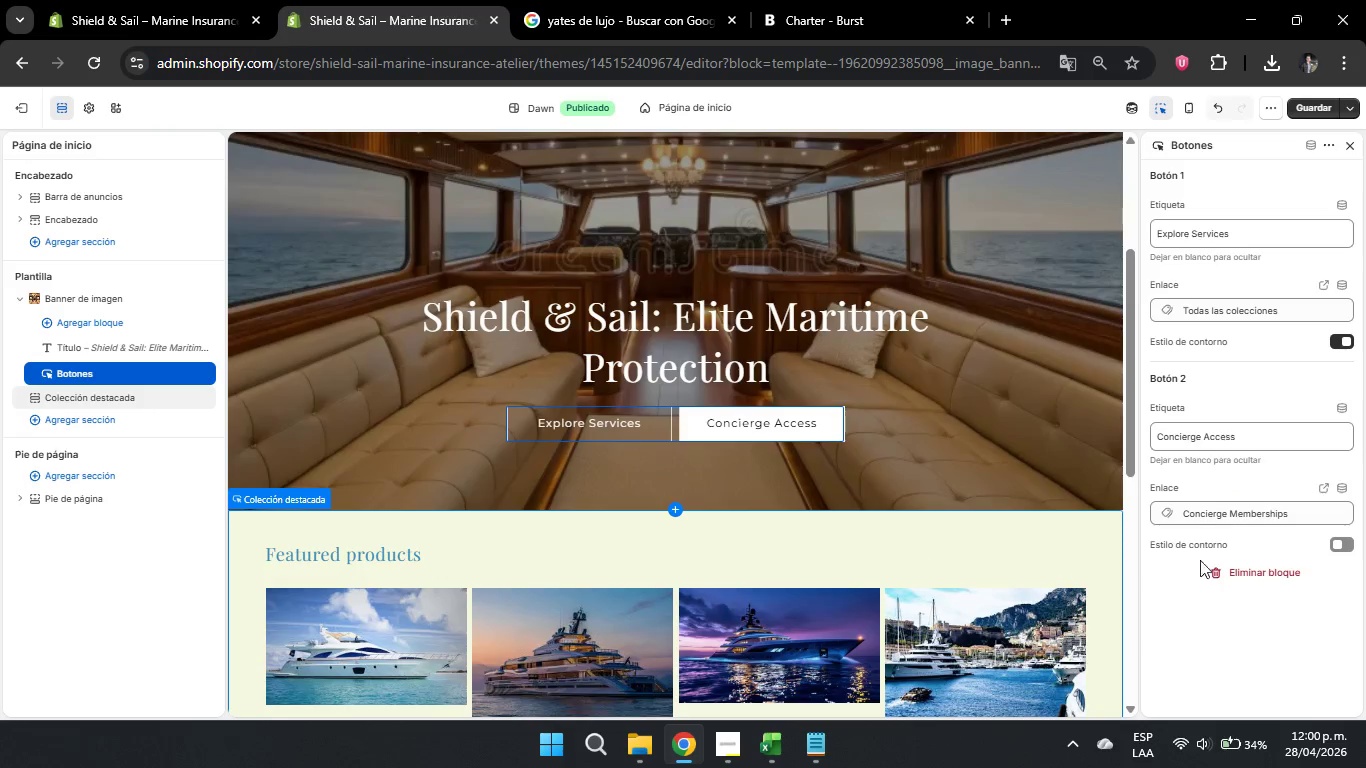 
scroll: coordinate [1221, 607], scroll_direction: down, amount: 2.0
 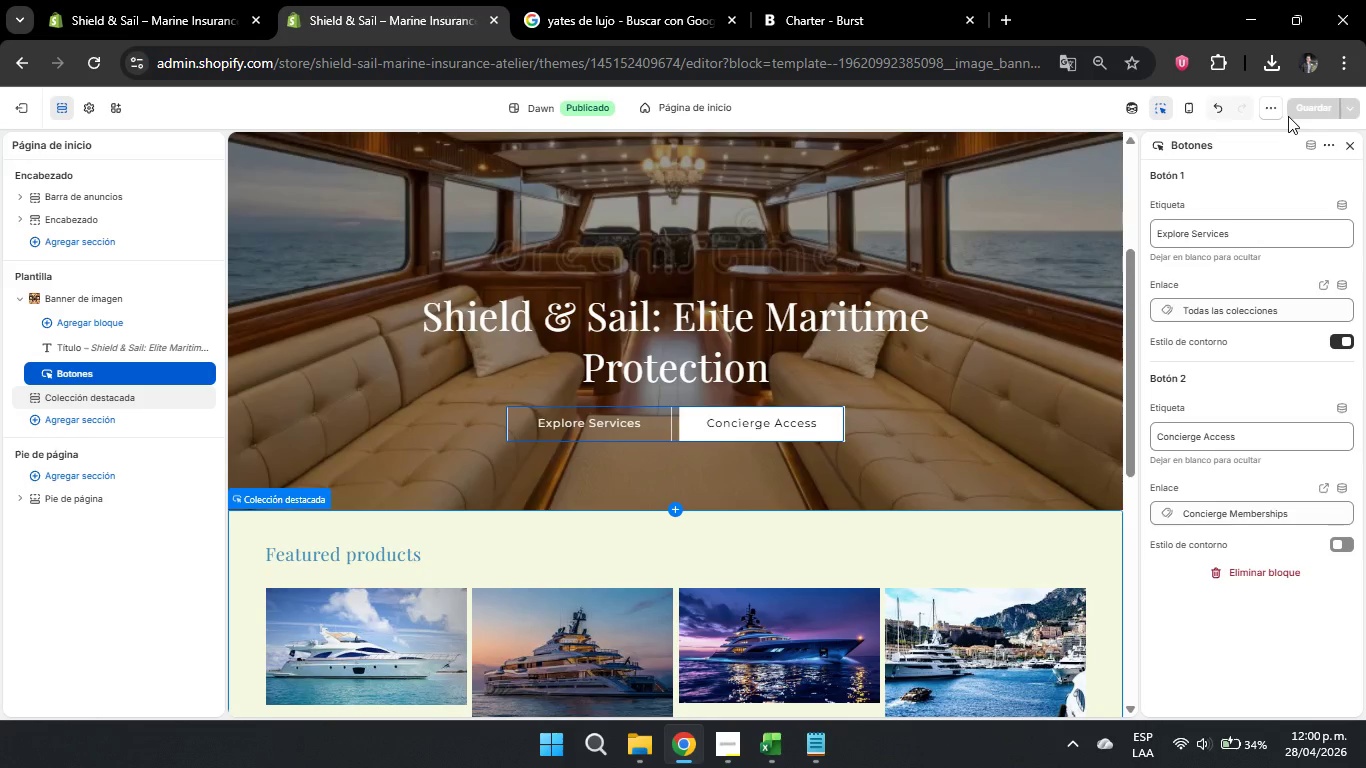 
wait(28.4)
 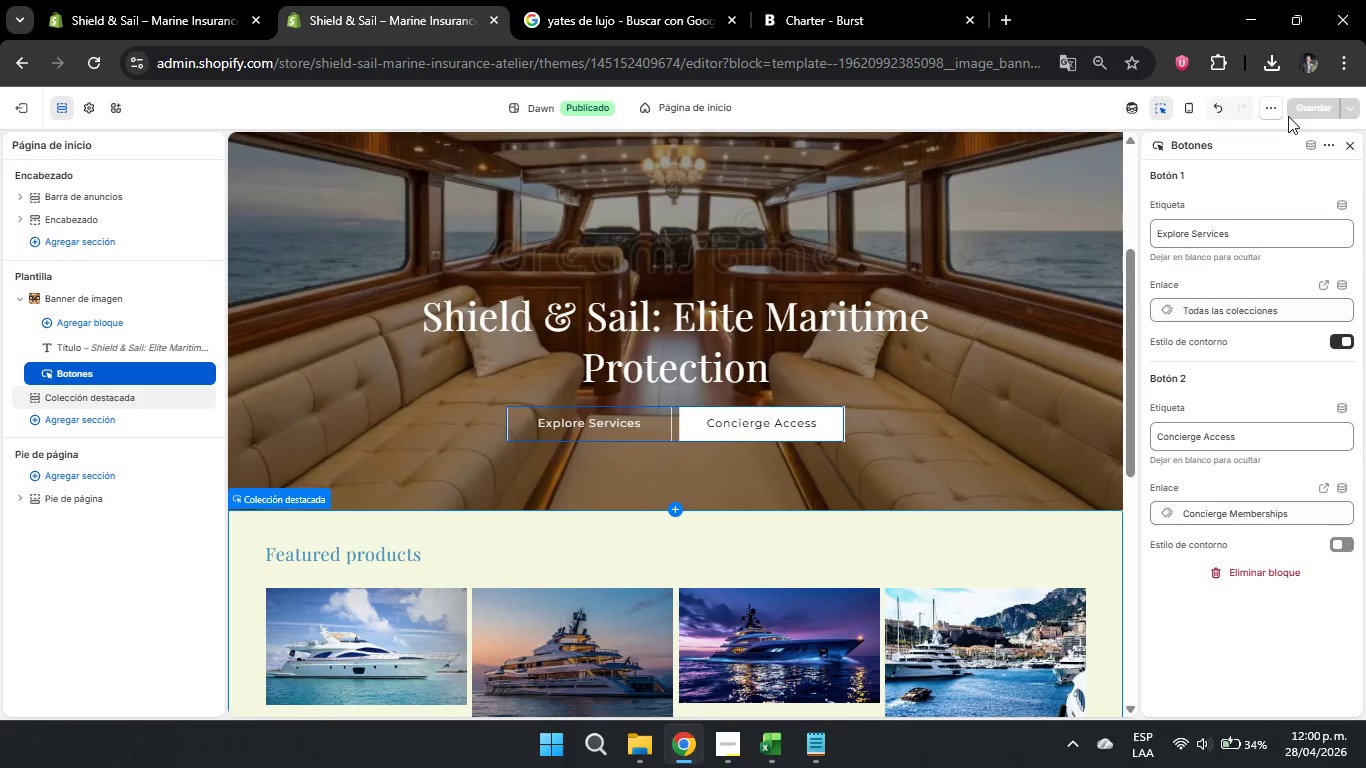 
mouse_move([693, 107])
 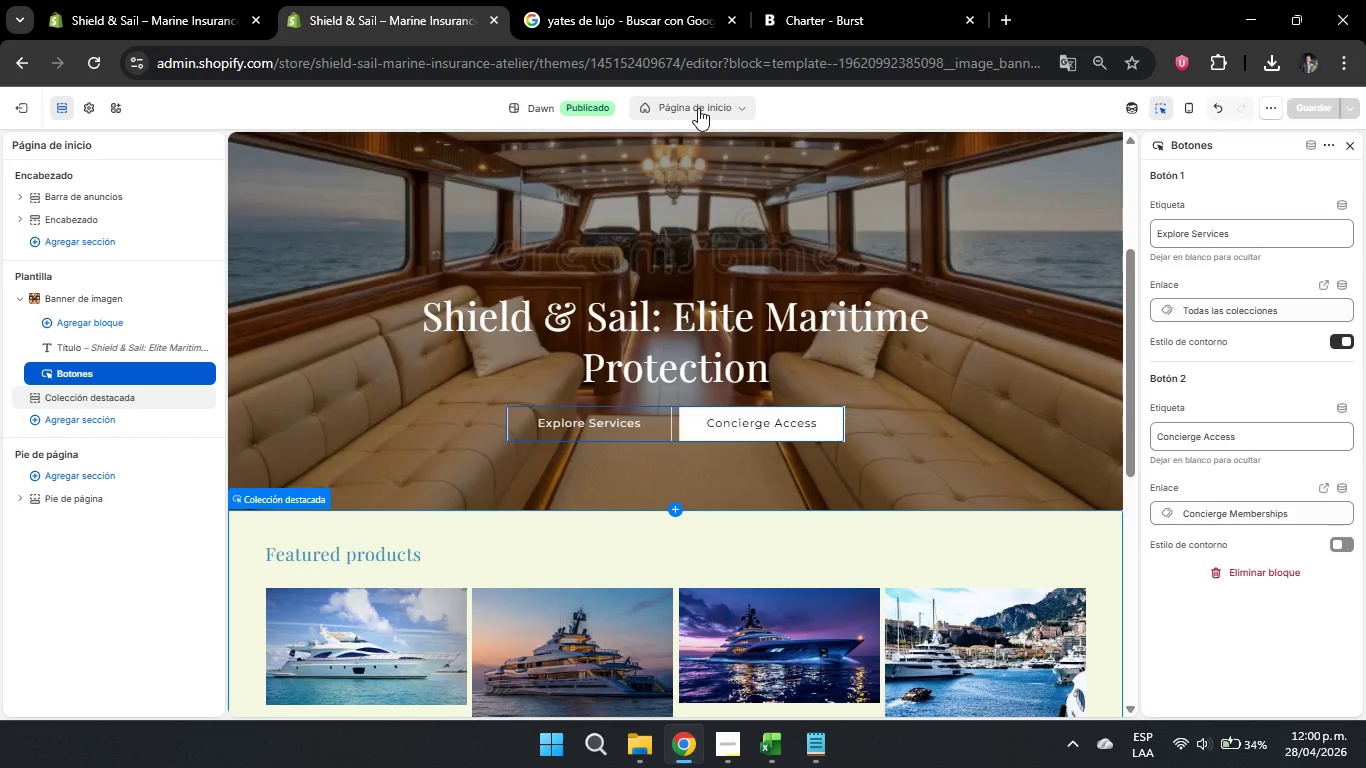 
left_click([698, 108])
 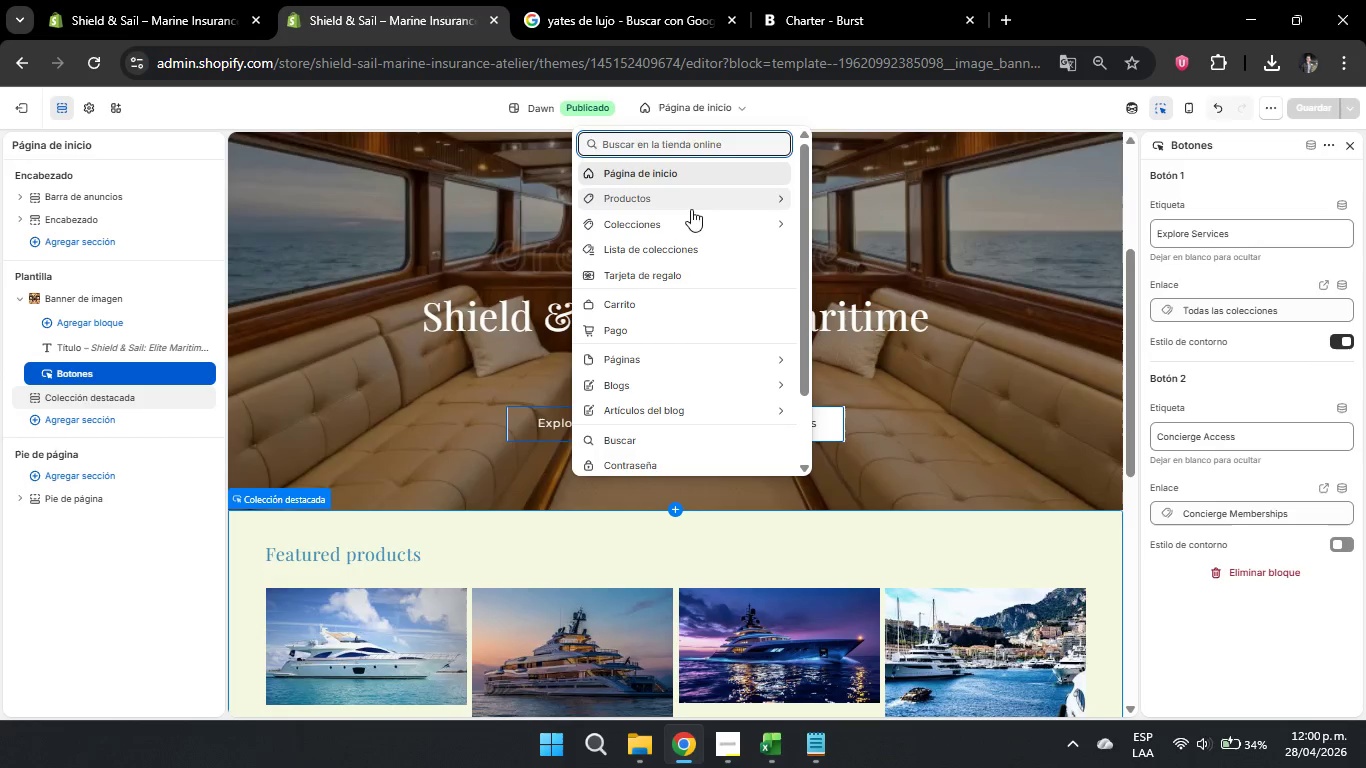 
wait(6.98)
 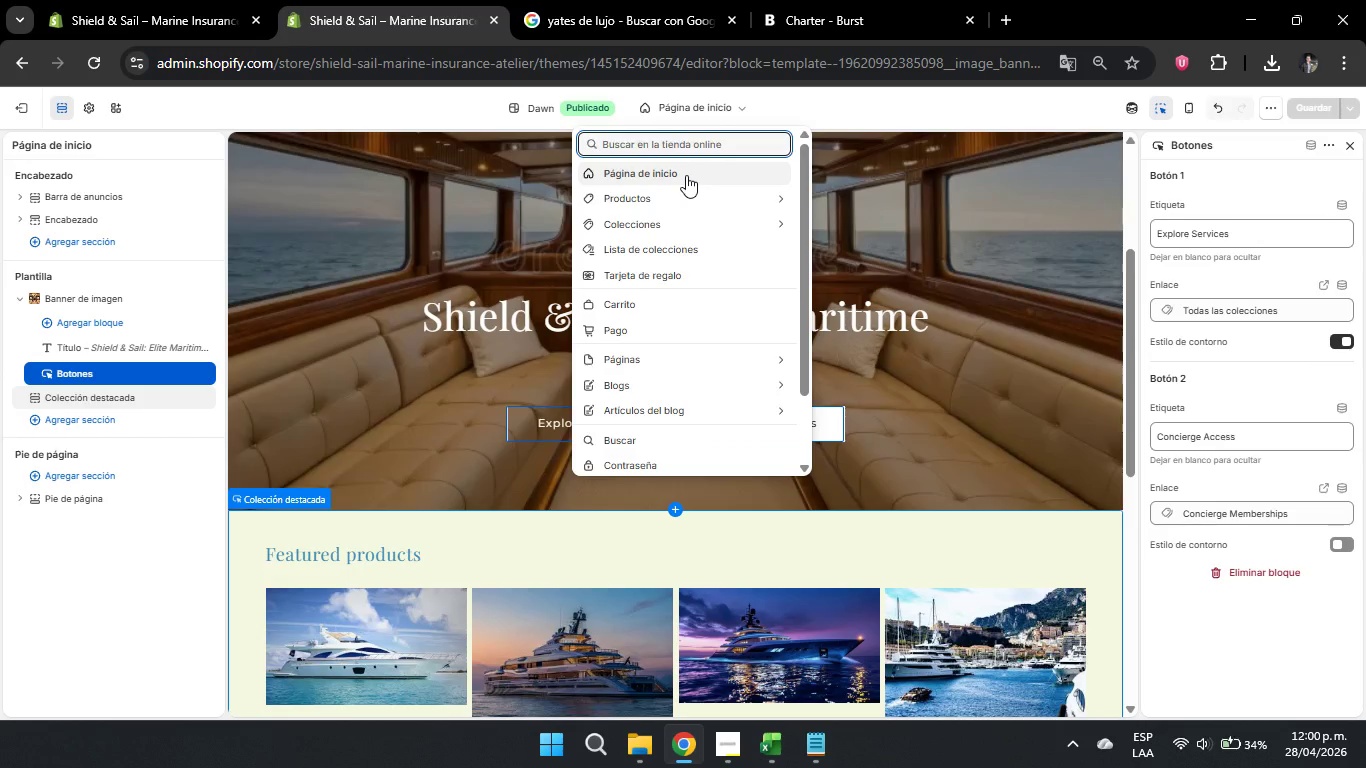 
left_click([671, 198])
 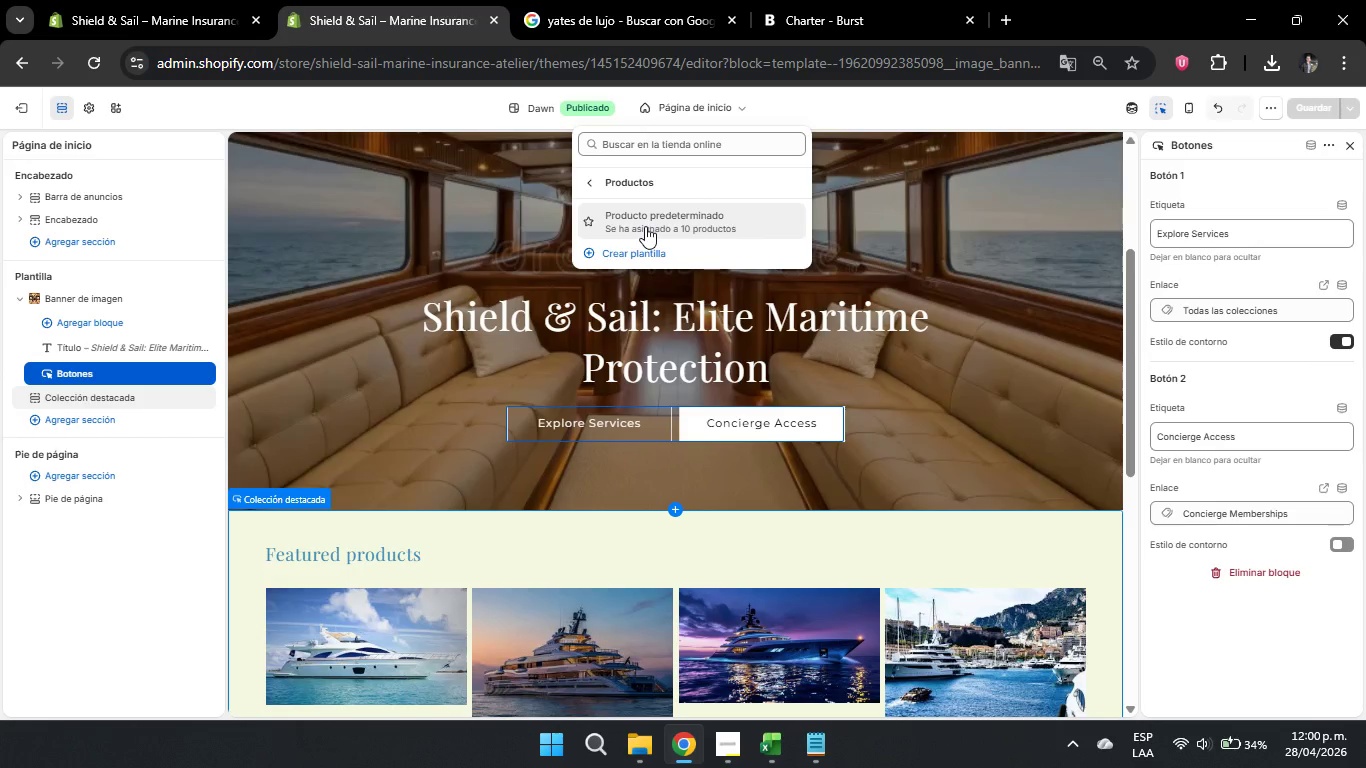 
left_click([645, 226])
 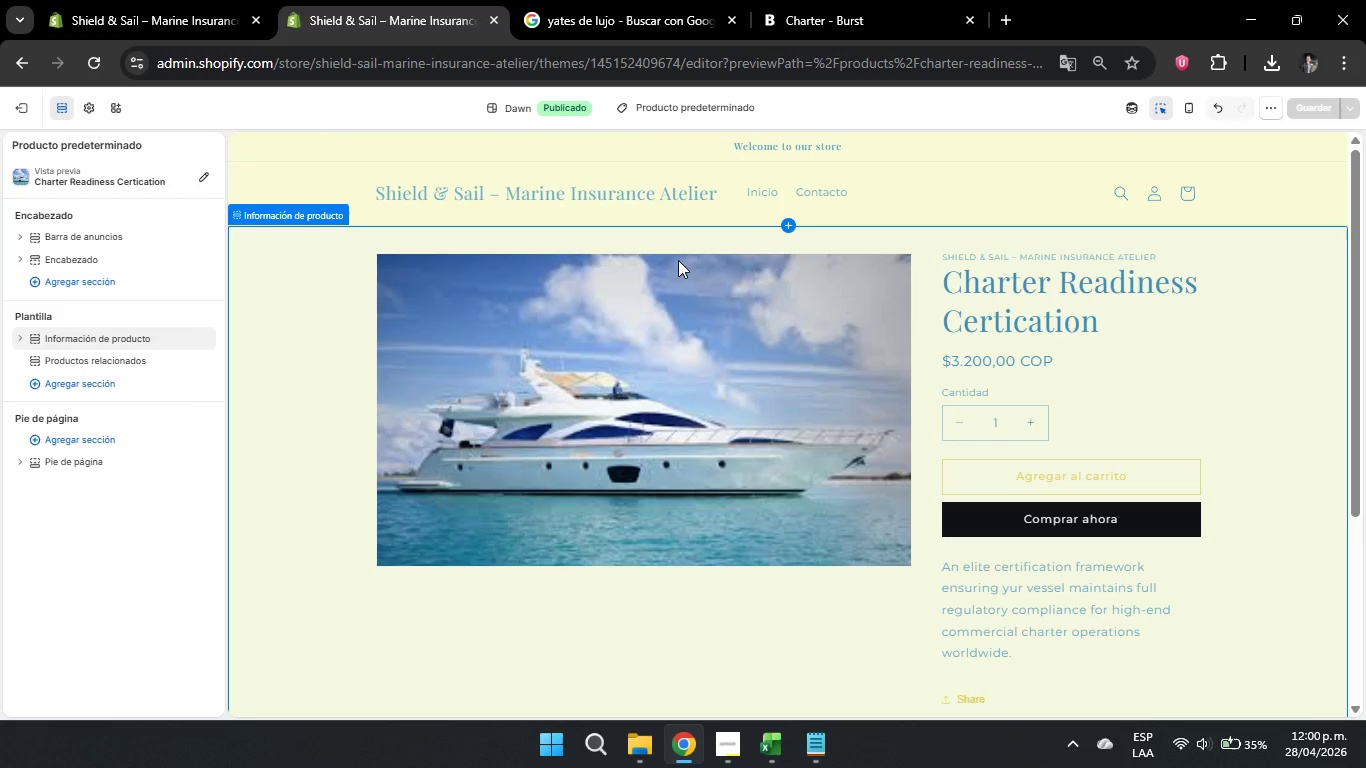 
wait(5.89)
 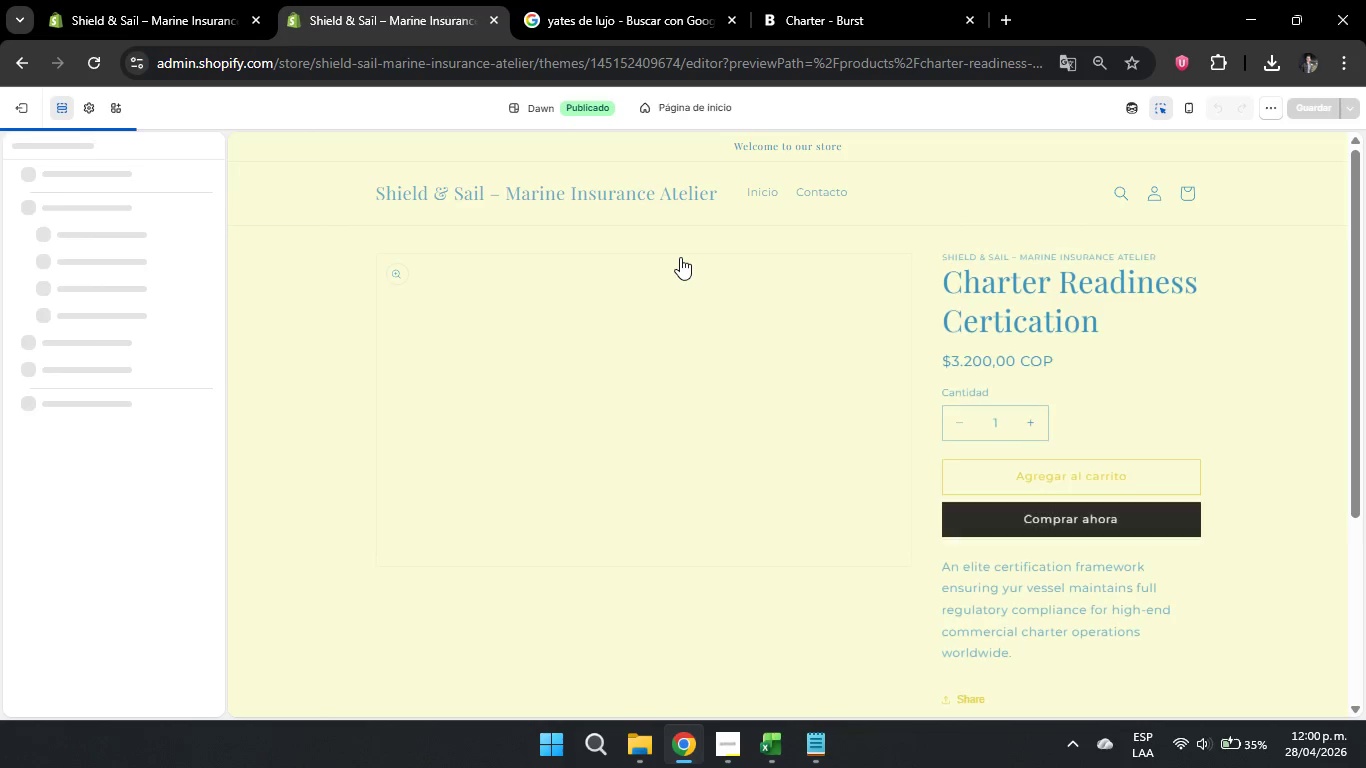 
scroll: coordinate [995, 576], scroll_direction: down, amount: 19.0
 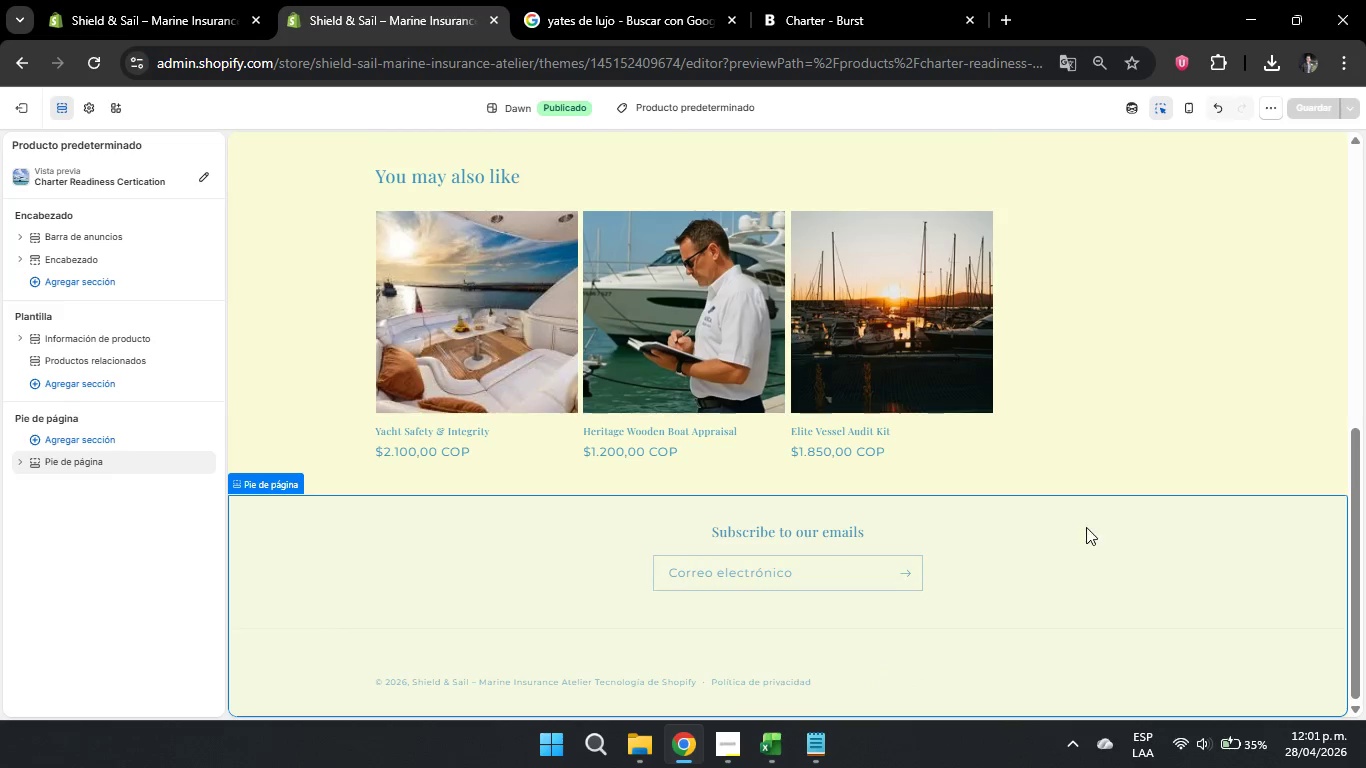 
scroll: coordinate [9, 517], scroll_direction: none, amount: 0.0
 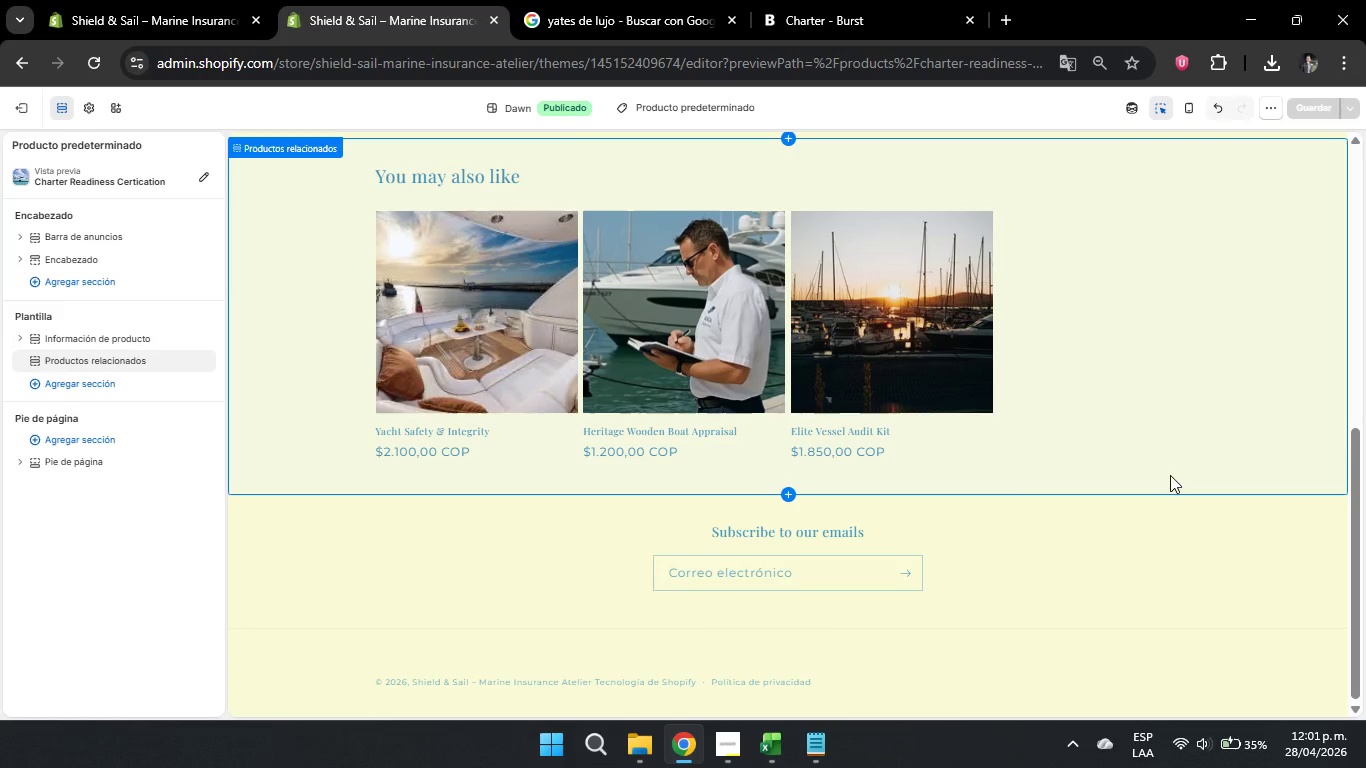 
scroll: coordinate [1173, 482], scroll_direction: up, amount: 5.0
 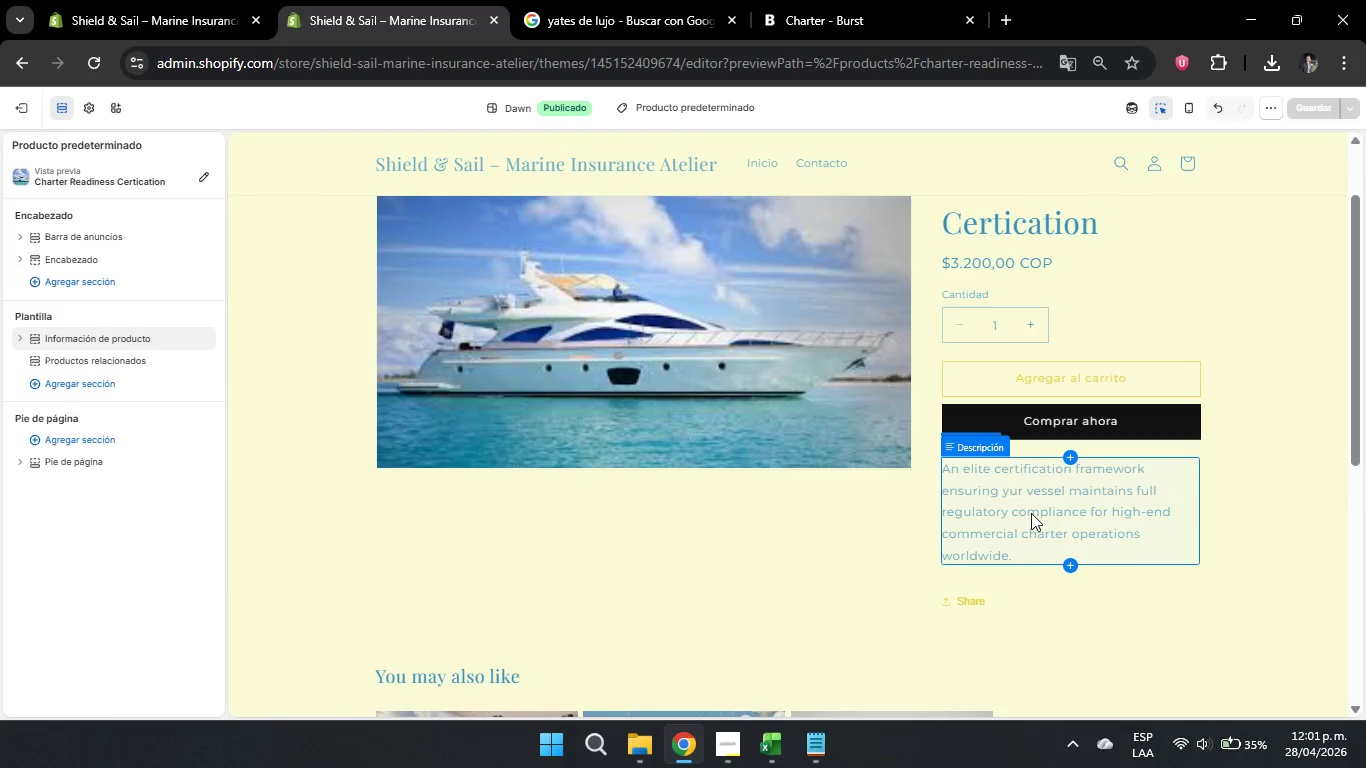 
wait(10.94)
 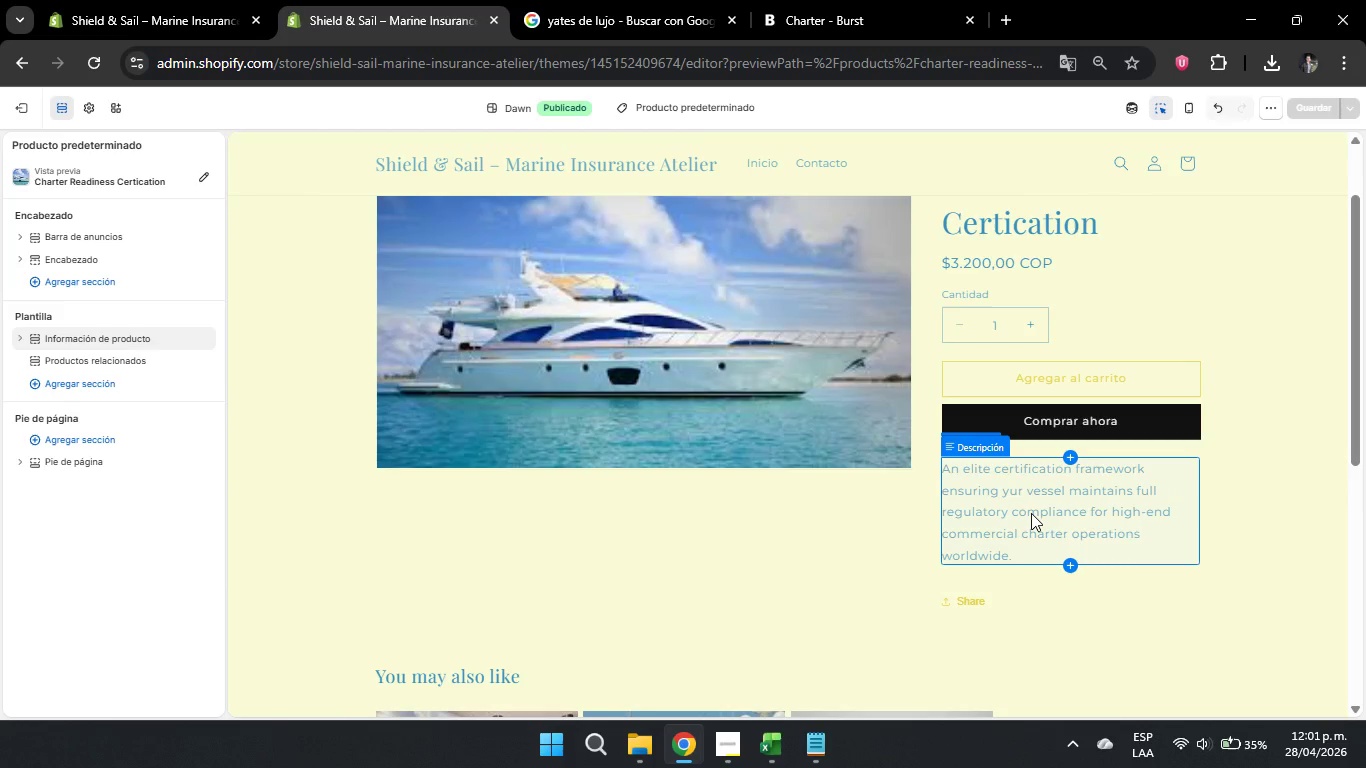 
scroll: coordinate [915, 603], scroll_direction: down, amount: 16.0
 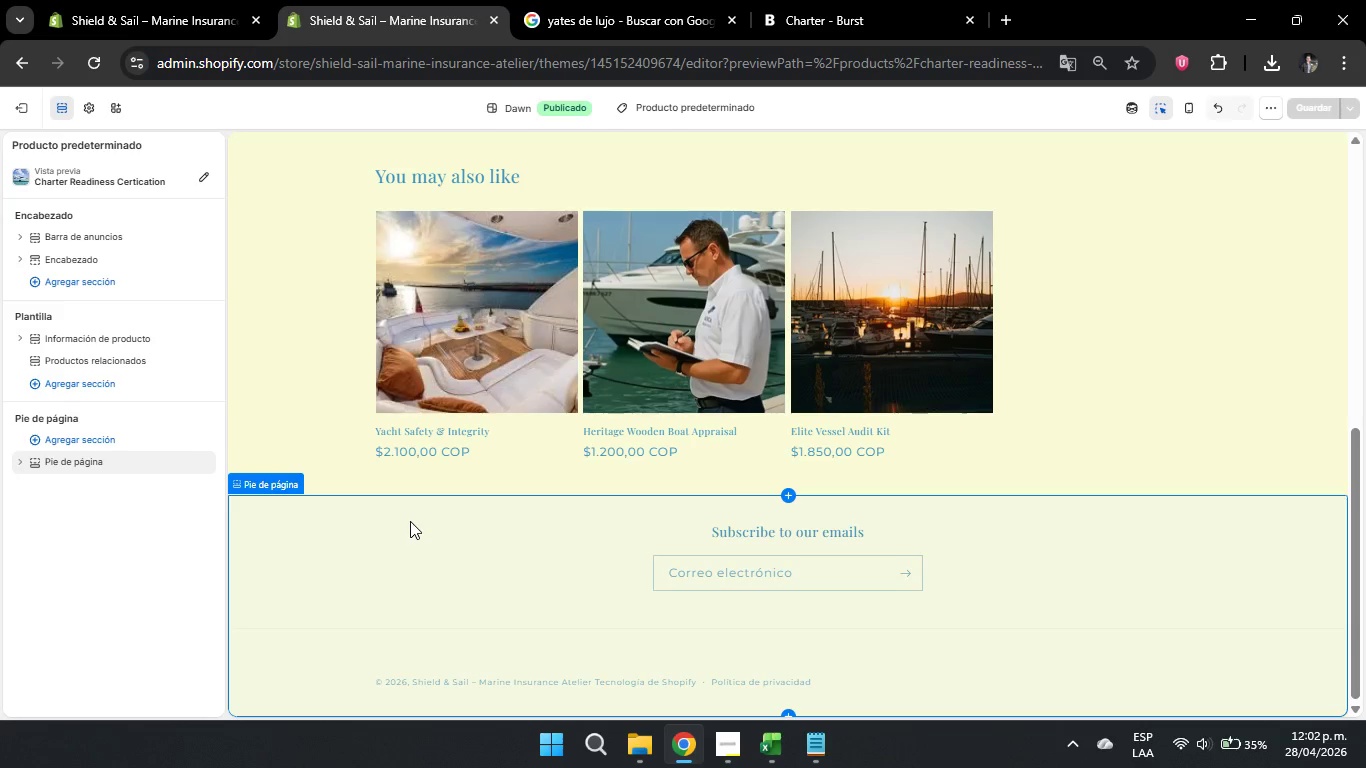 
wait(71.26)
 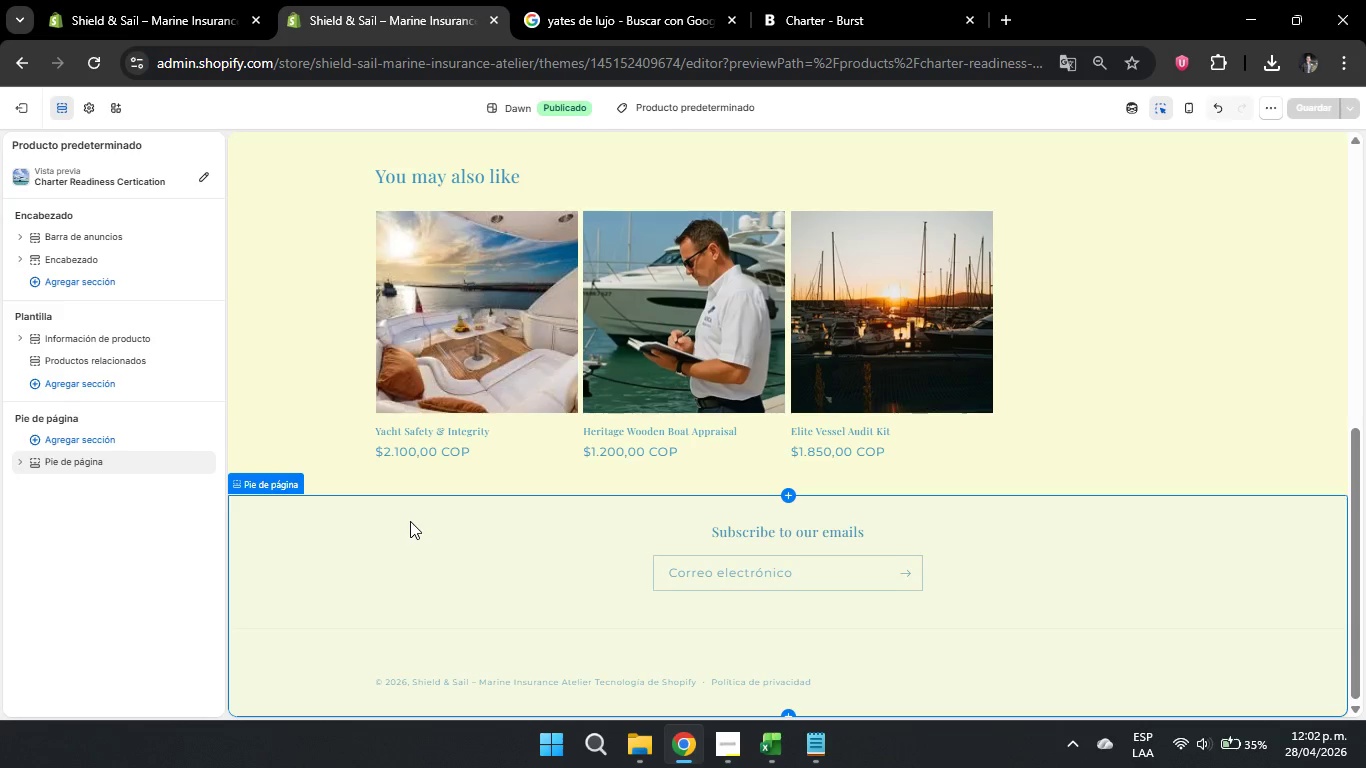 
left_click([64, 341])
 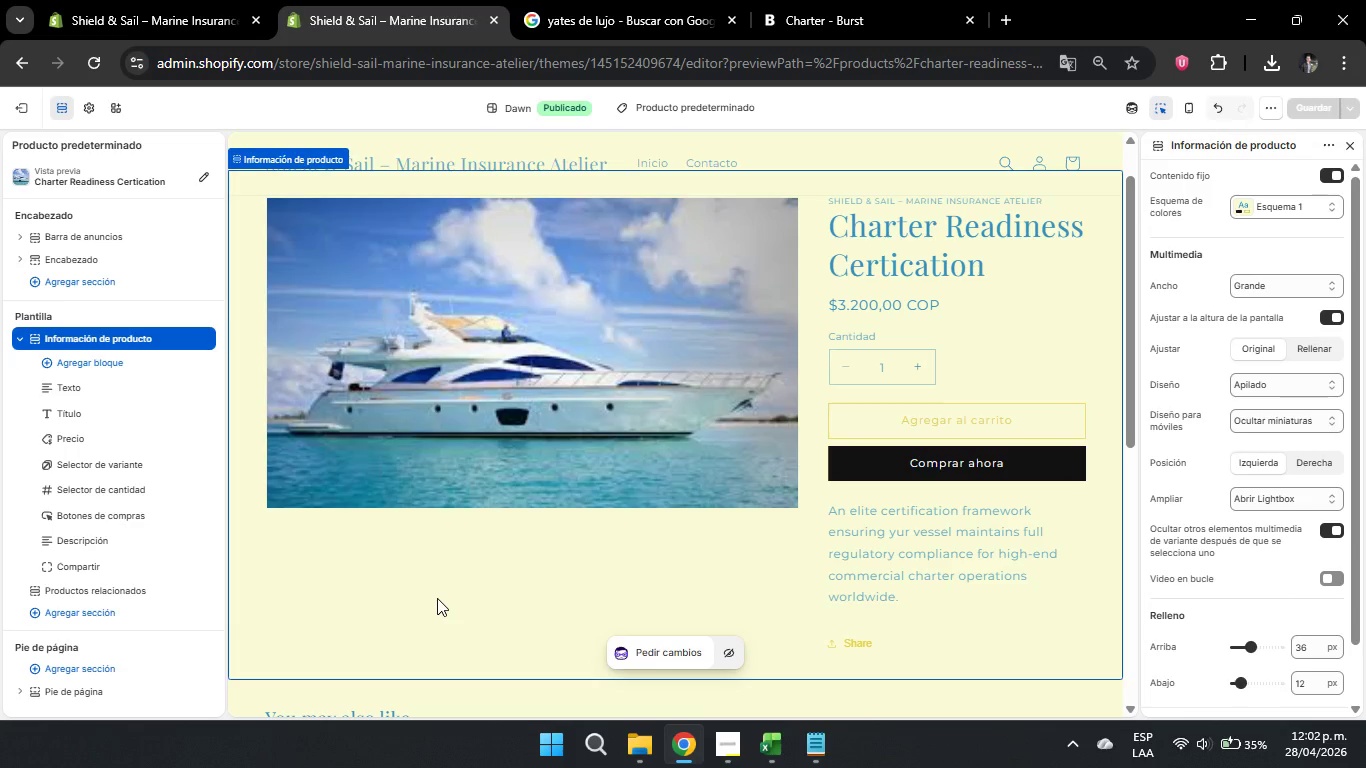 
wait(11.41)
 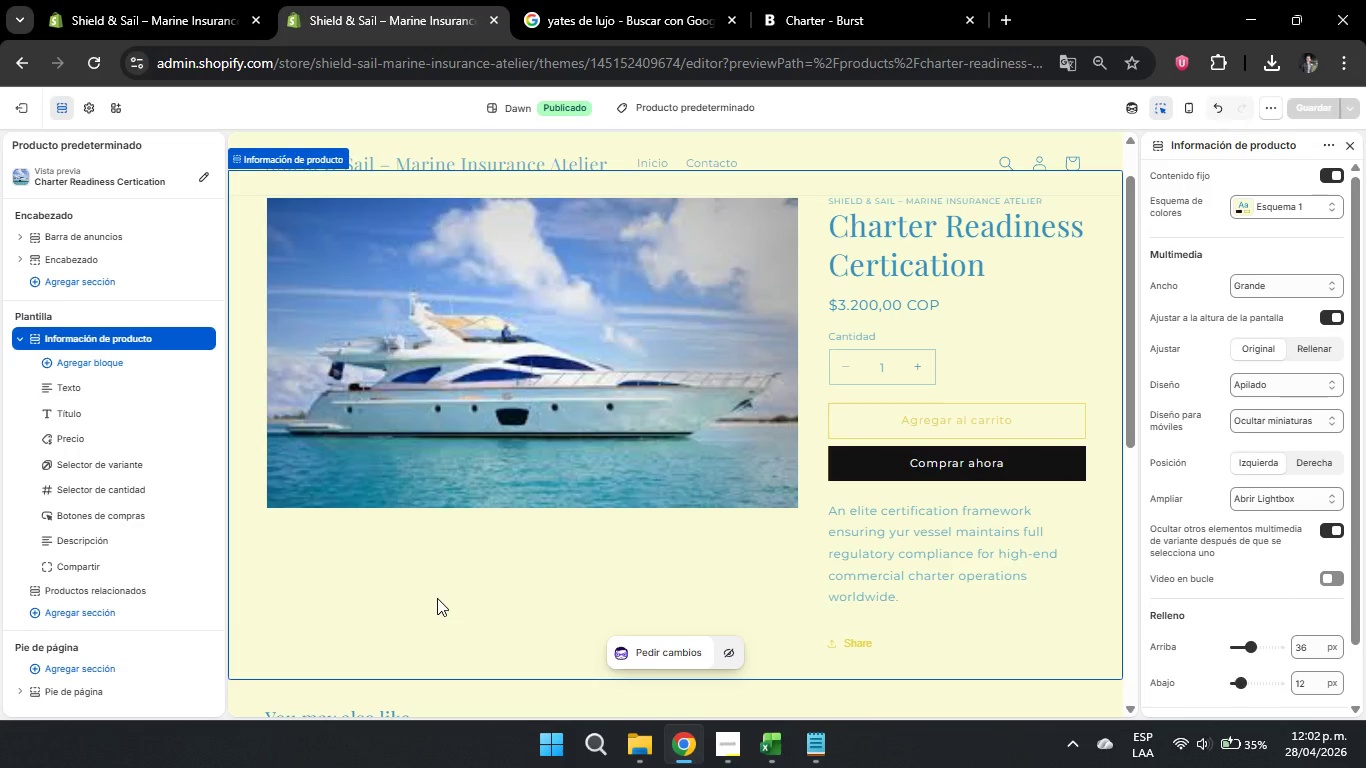 
left_click([120, 361])
 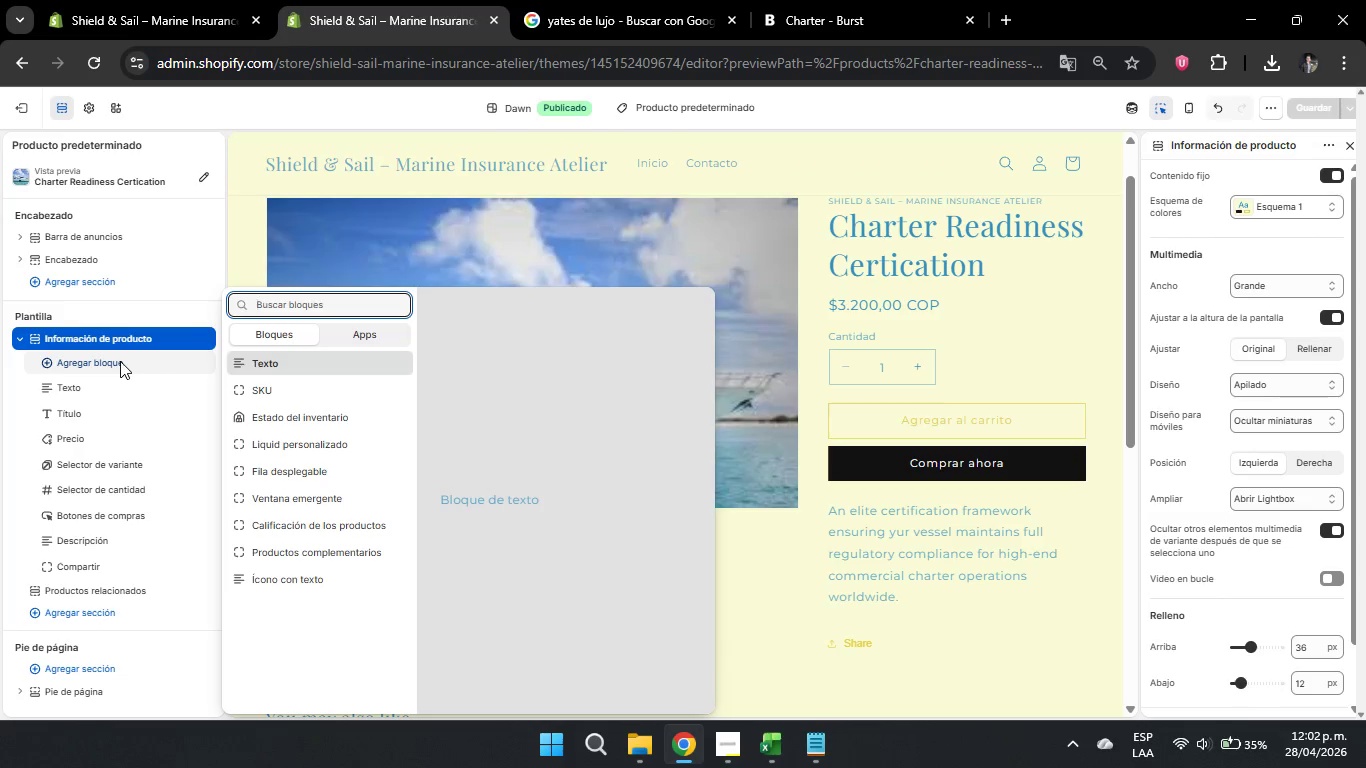 
wait(11.94)
 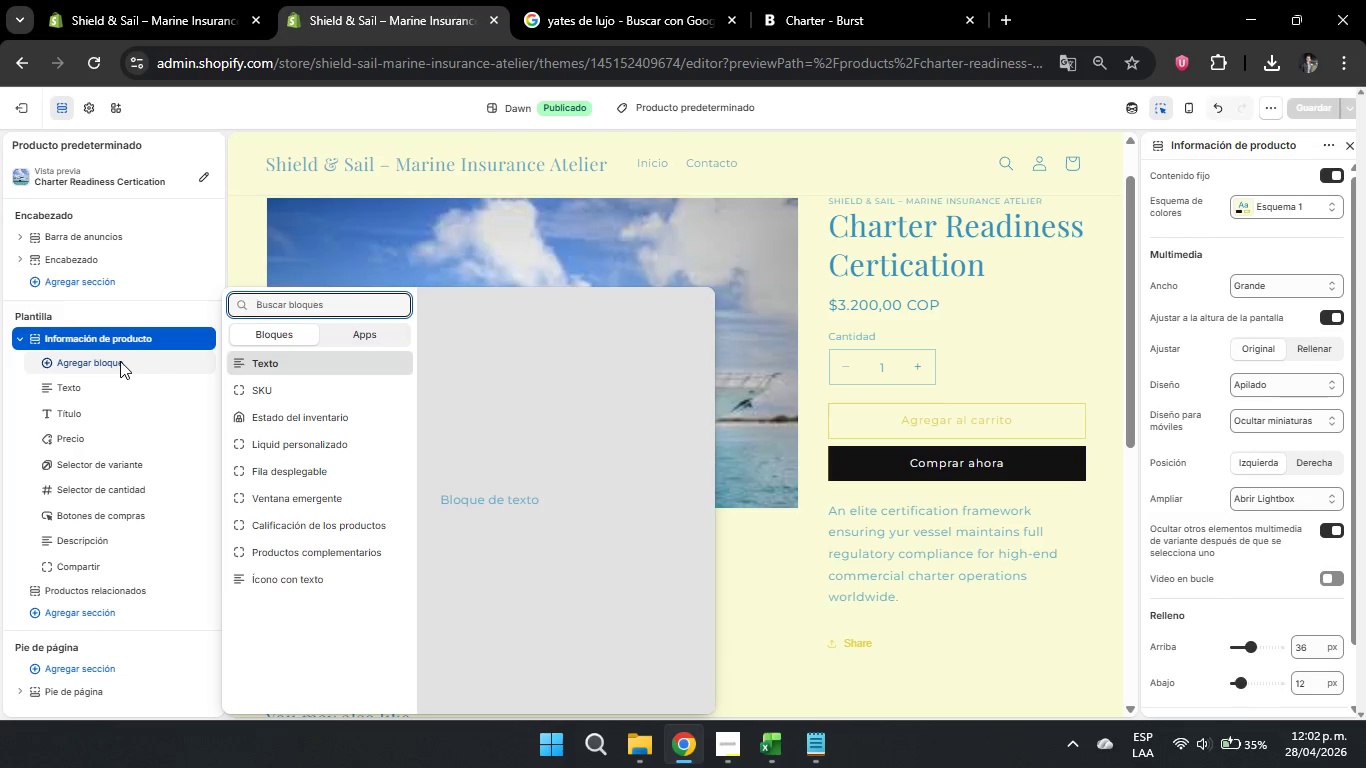 
double_click([300, 359])
 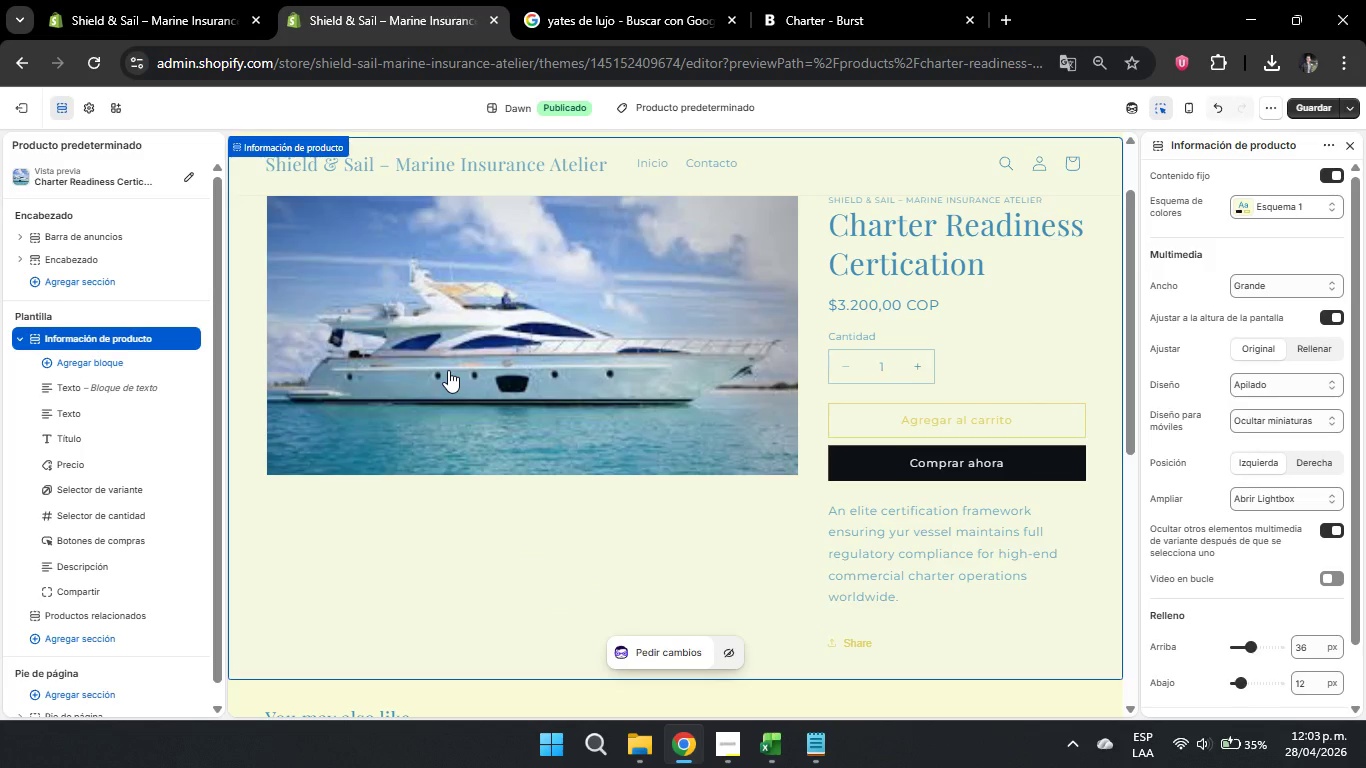 
wait(9.27)
 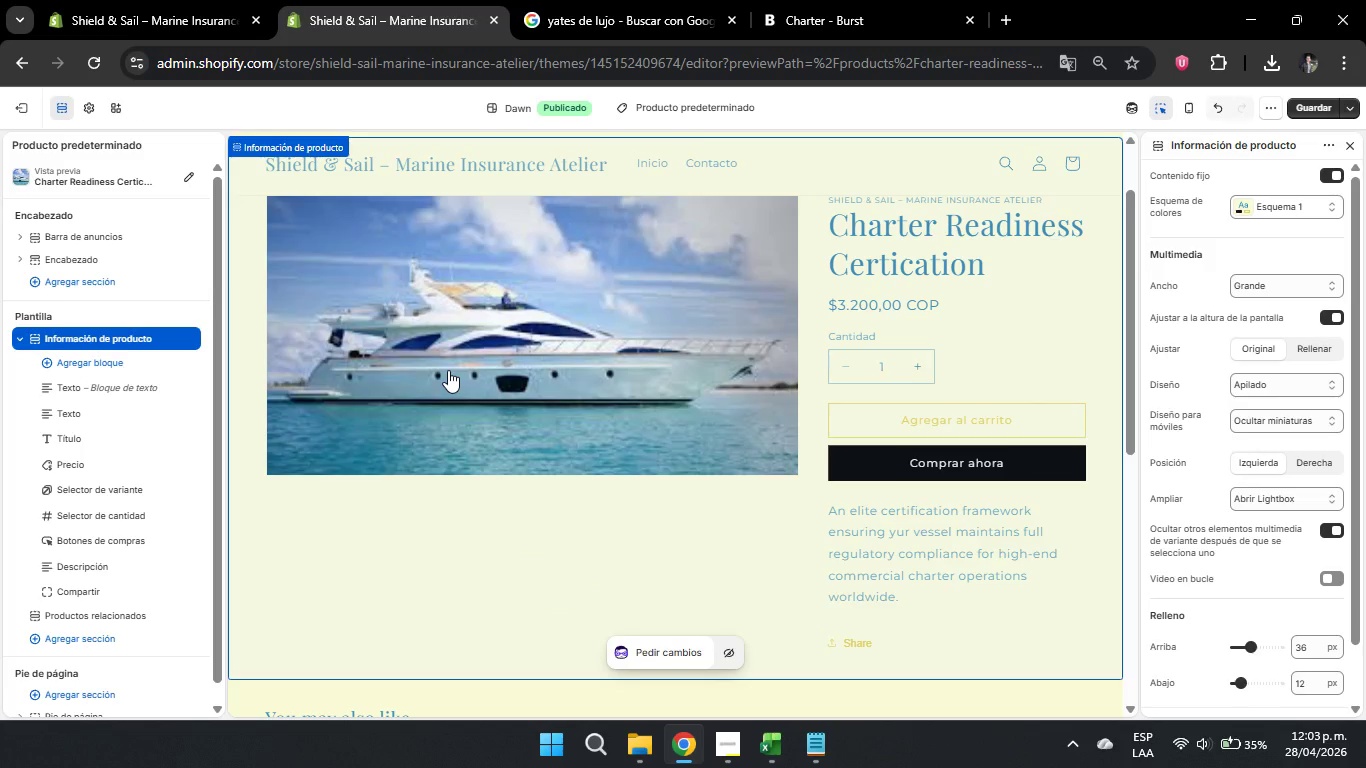 
mouse_move([189, 493])
 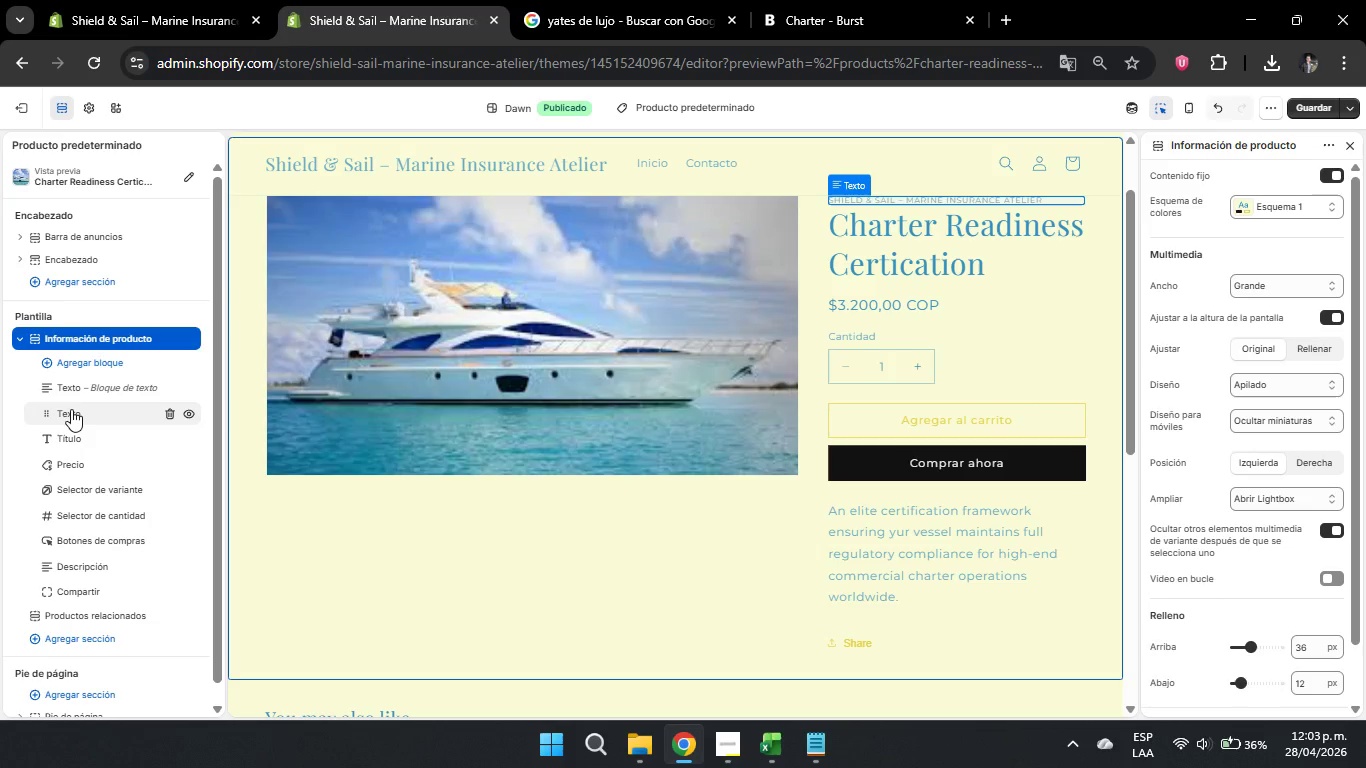 
wait(14.48)
 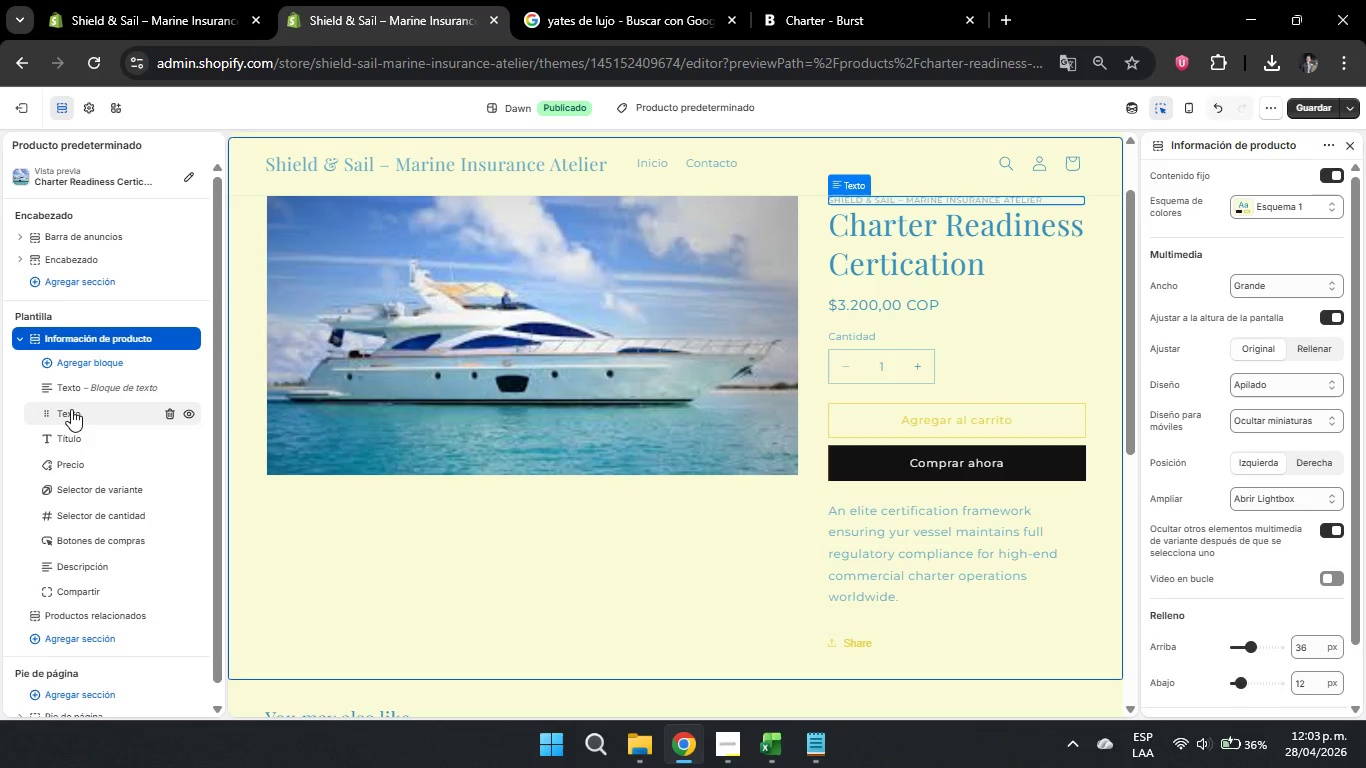 
left_click([131, 387])
 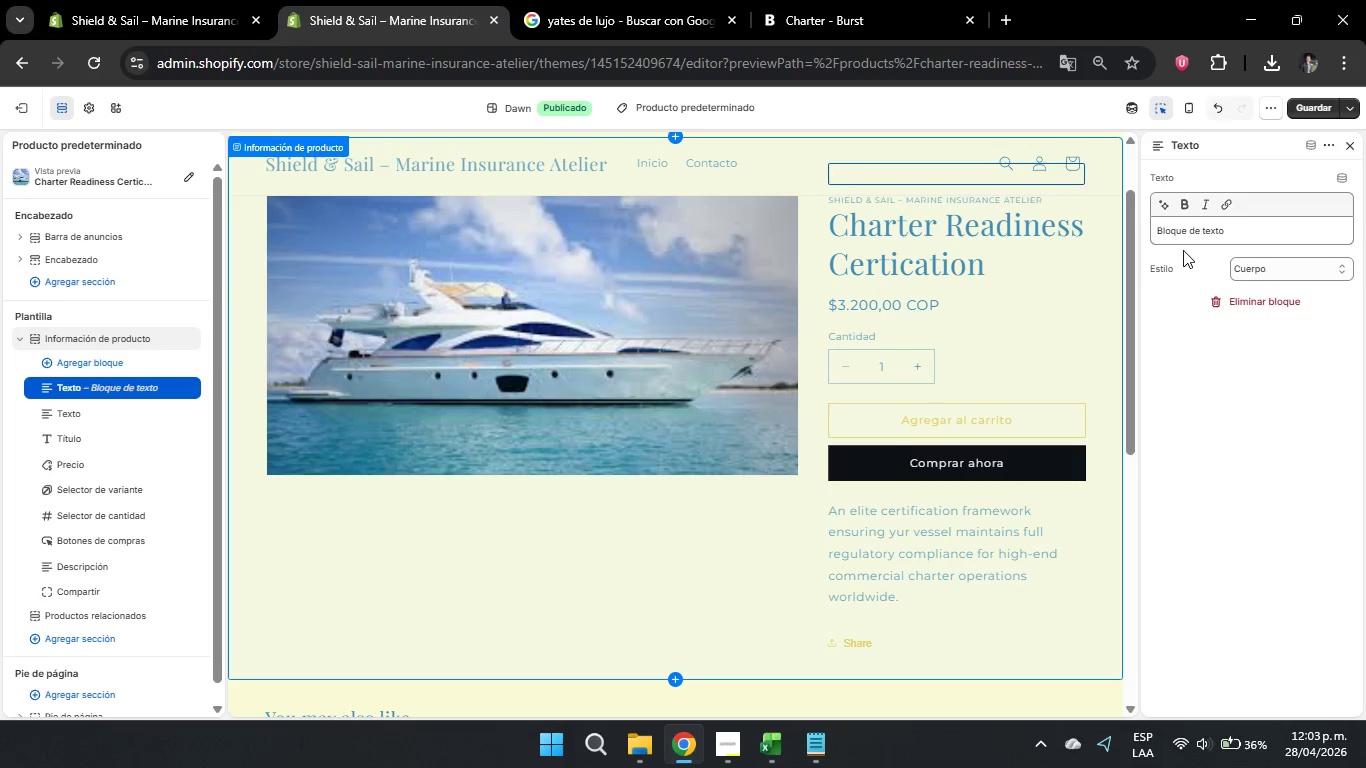 
left_click([1223, 235])
 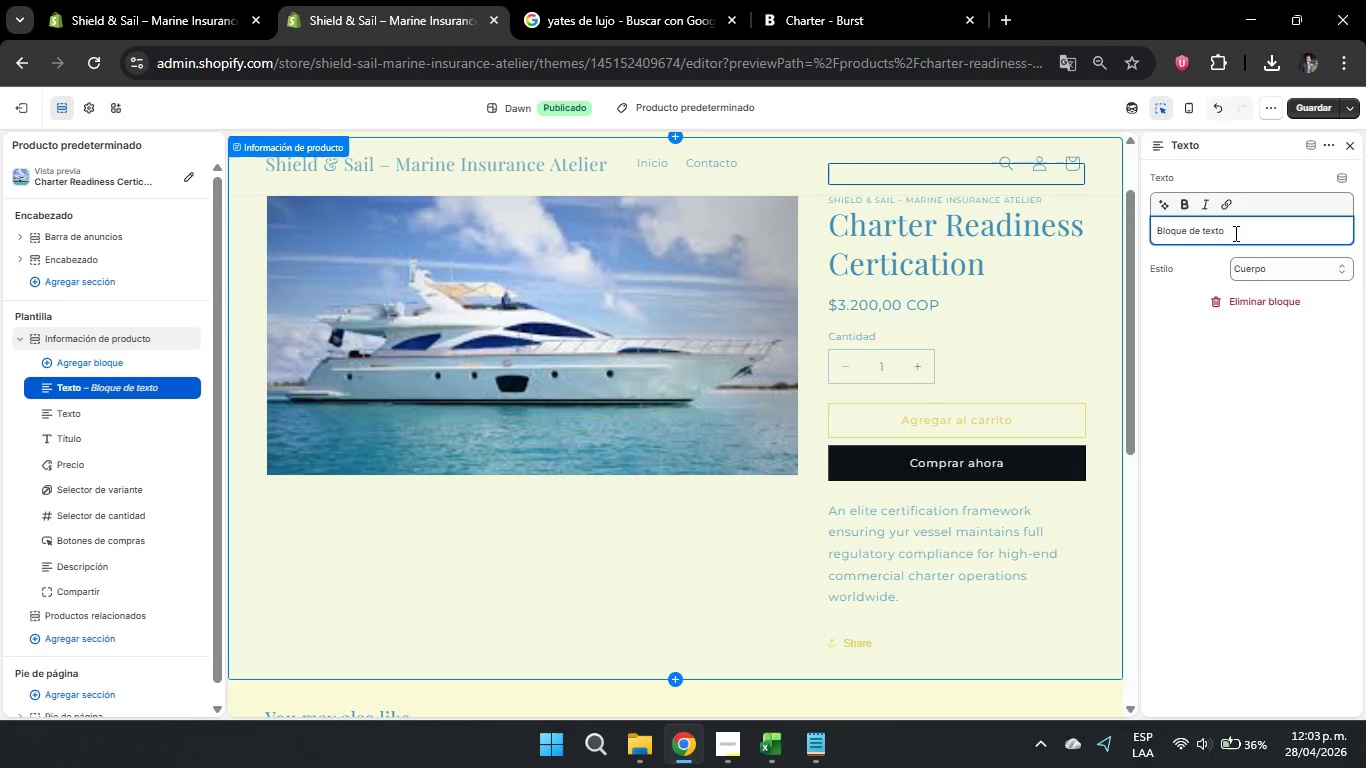 
left_click_drag(start_coordinate=[1234, 233], to_coordinate=[1101, 236])
 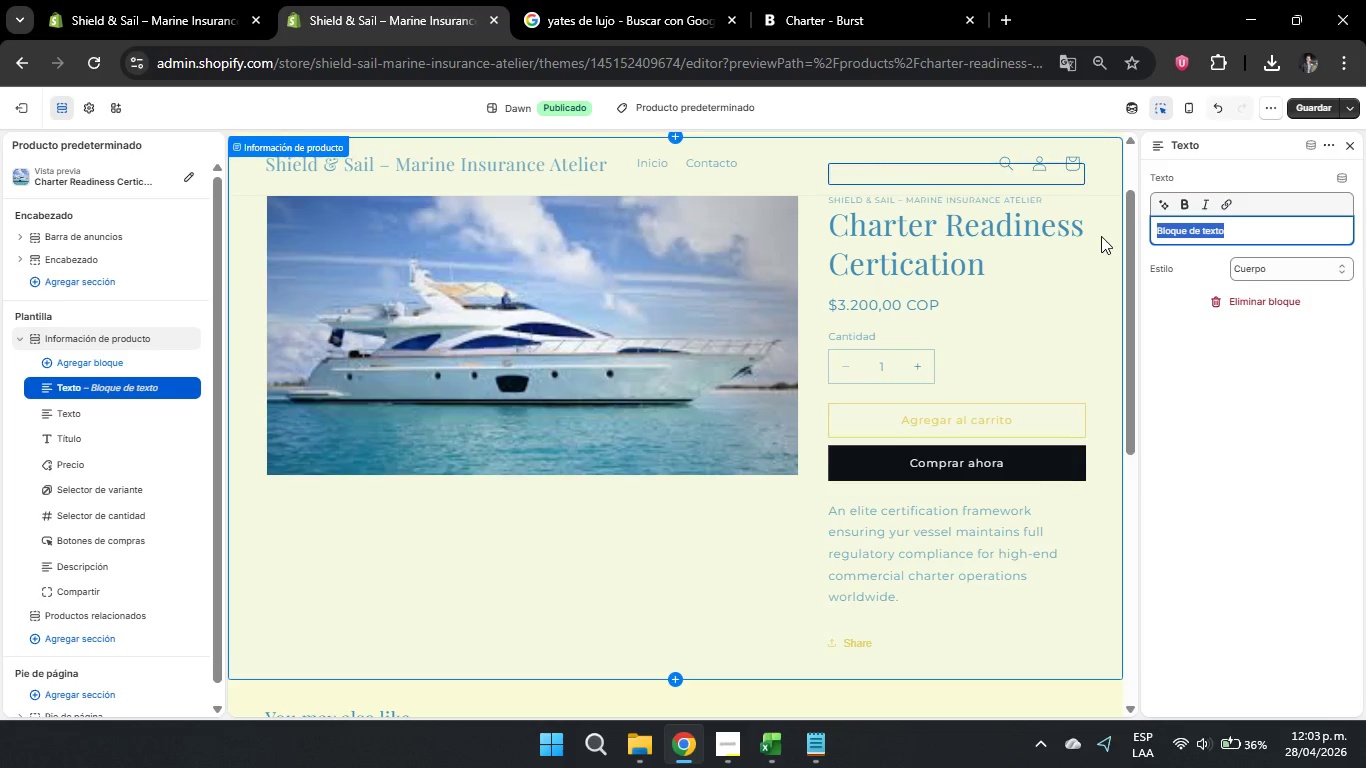 
key(Backspace)
type(Underwriter Rating)
 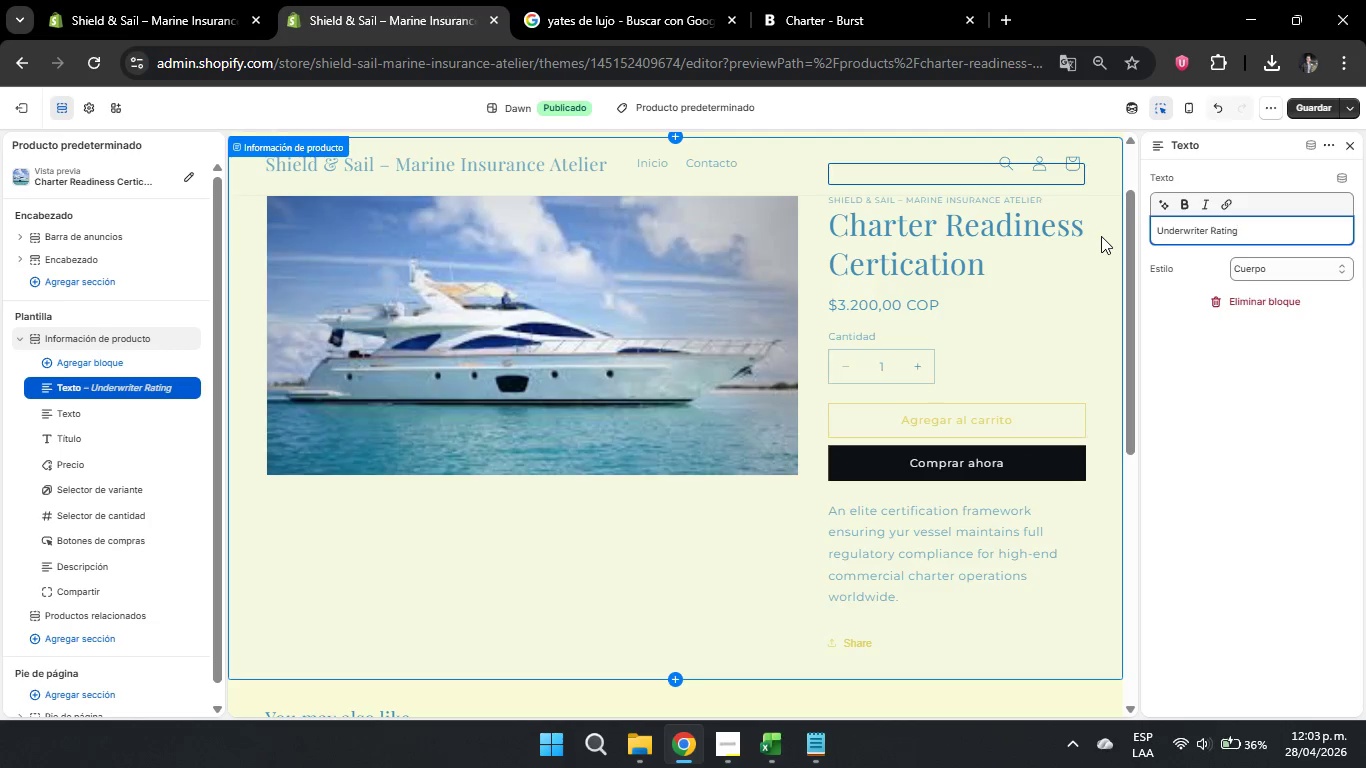 
wait(16.61)
 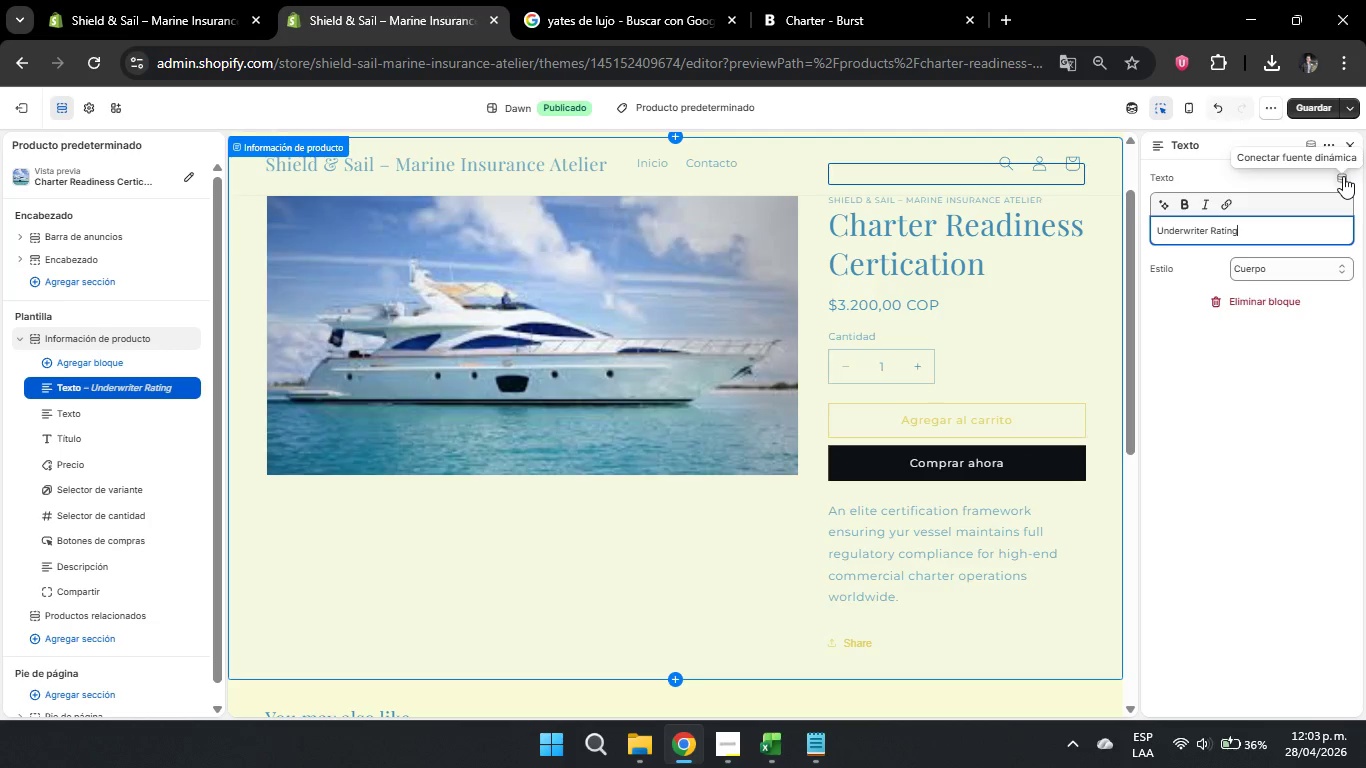 
left_click([1343, 176])
 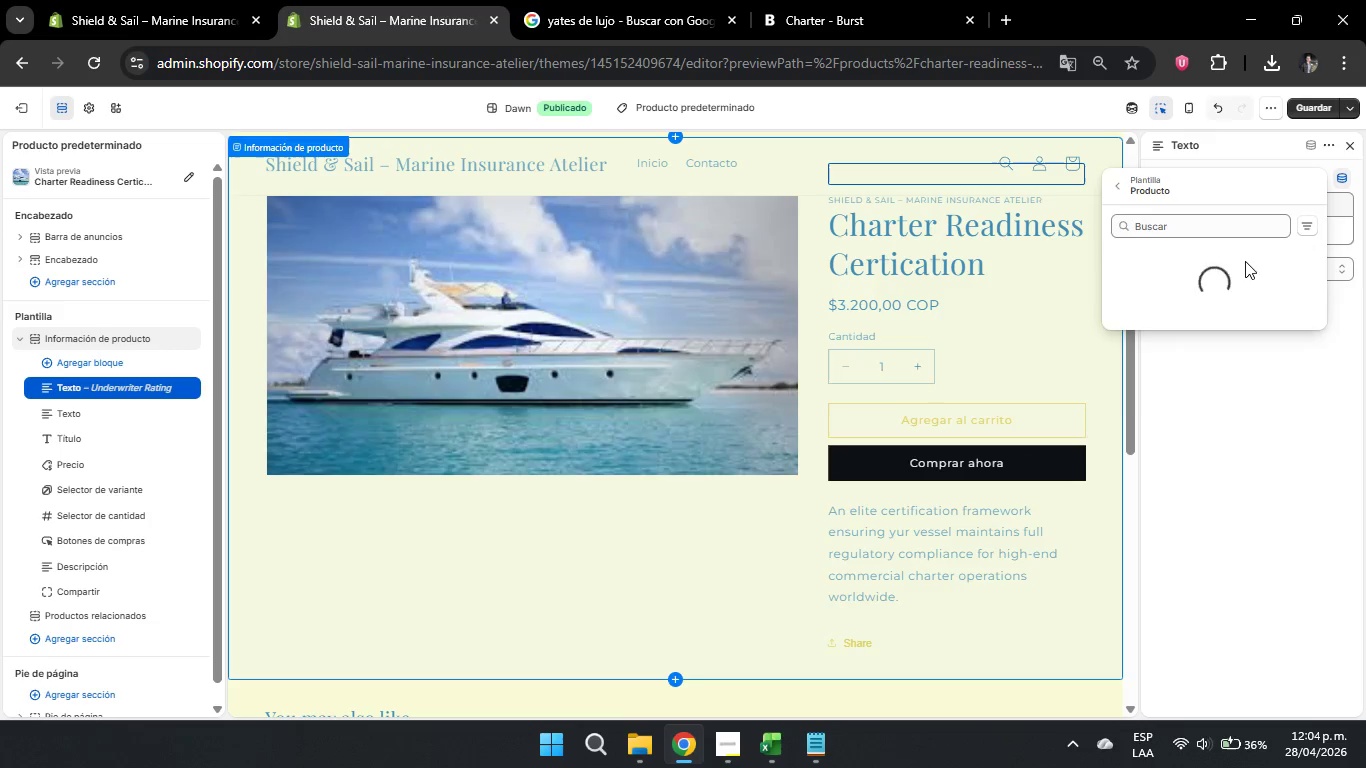 
wait(7.12)
 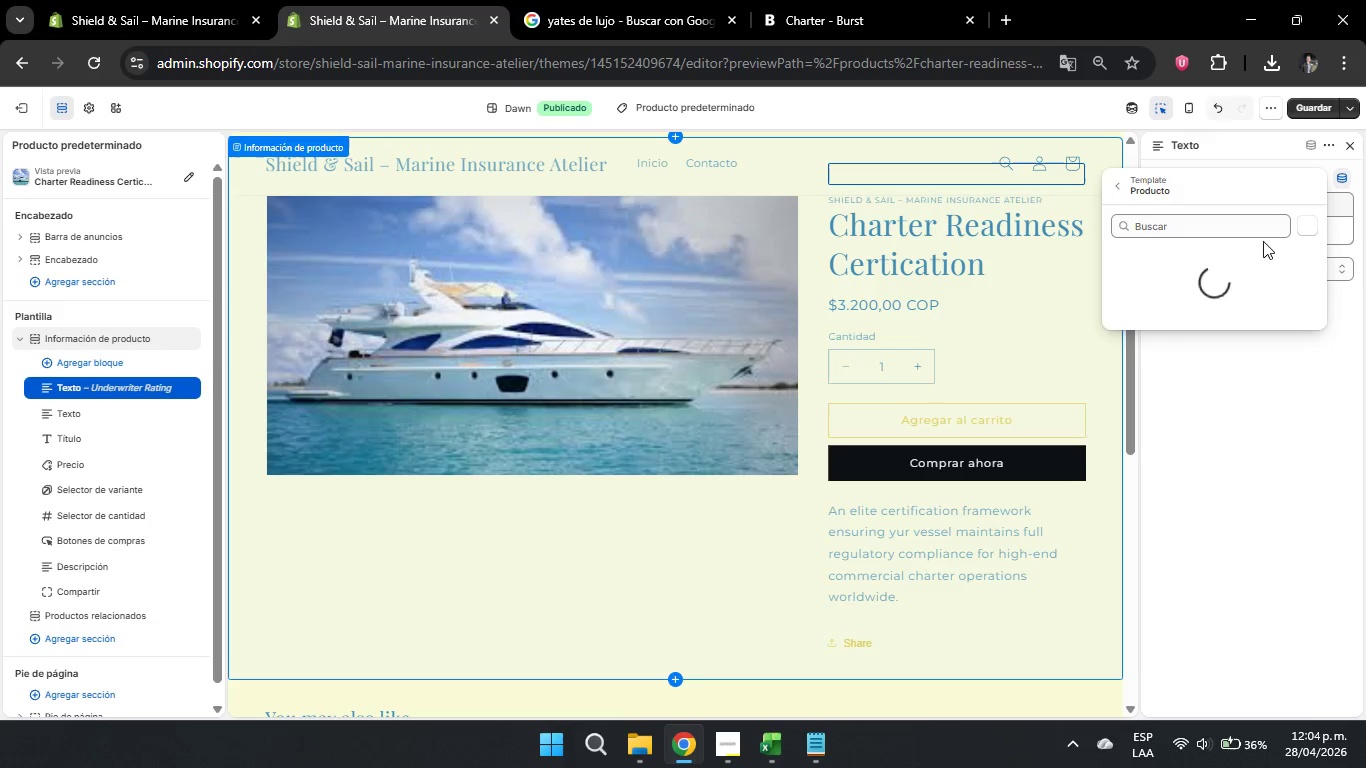 
left_click([1209, 309])
 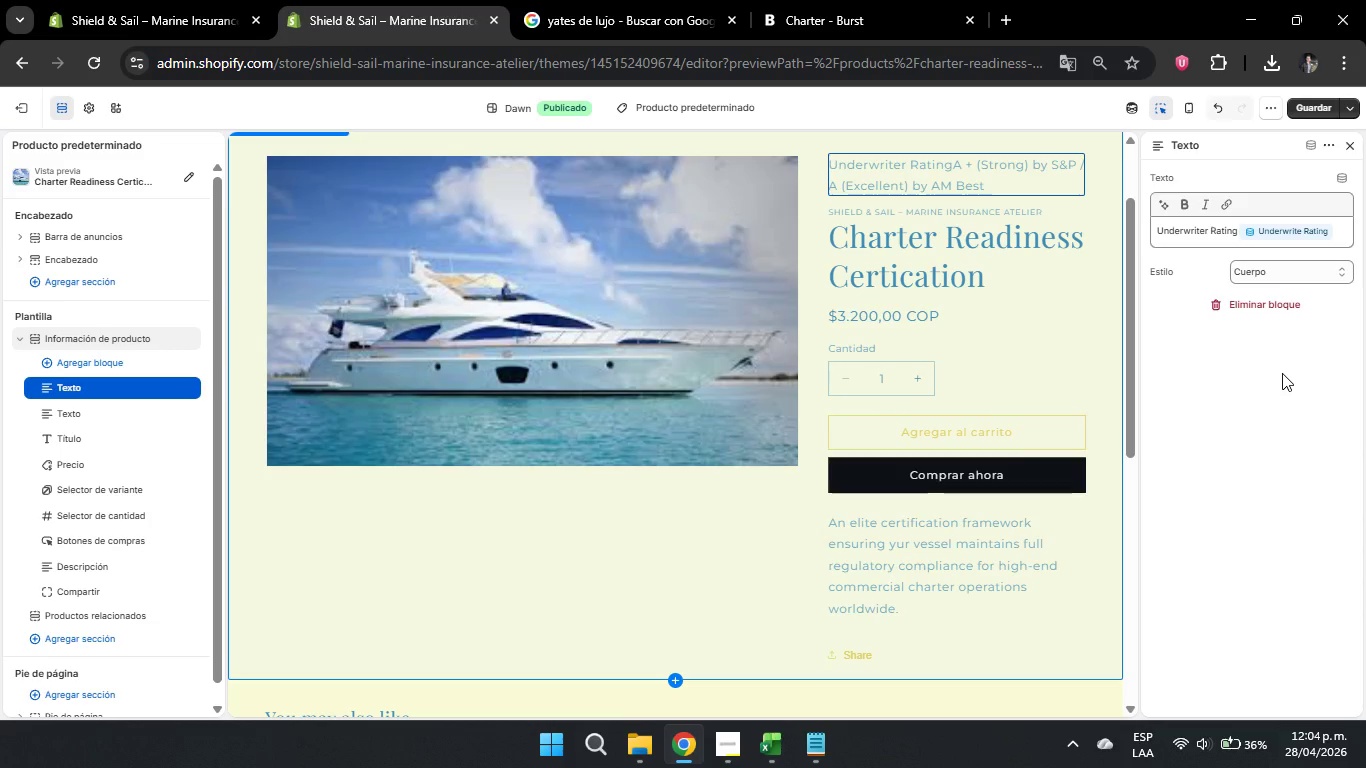 
wait(19.08)
 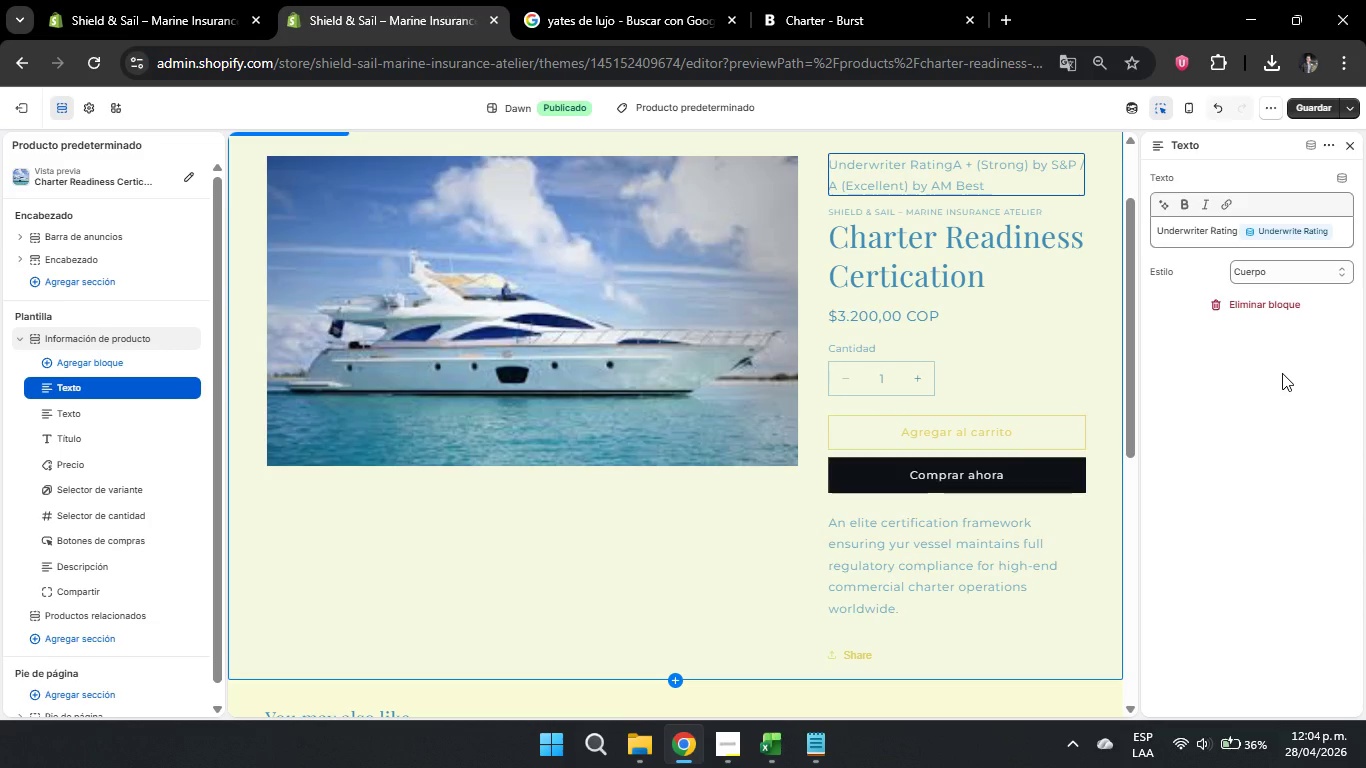 
left_click([99, 415])
 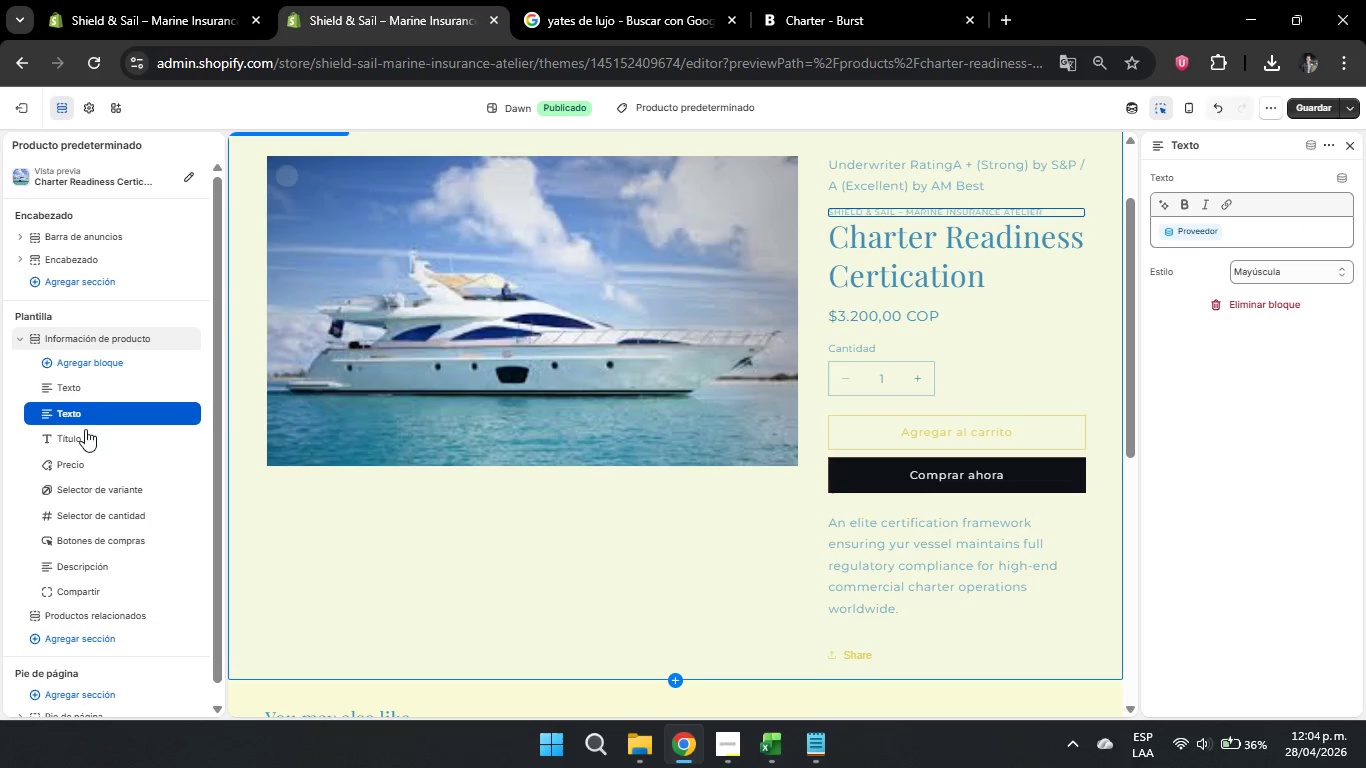 
wait(5.22)
 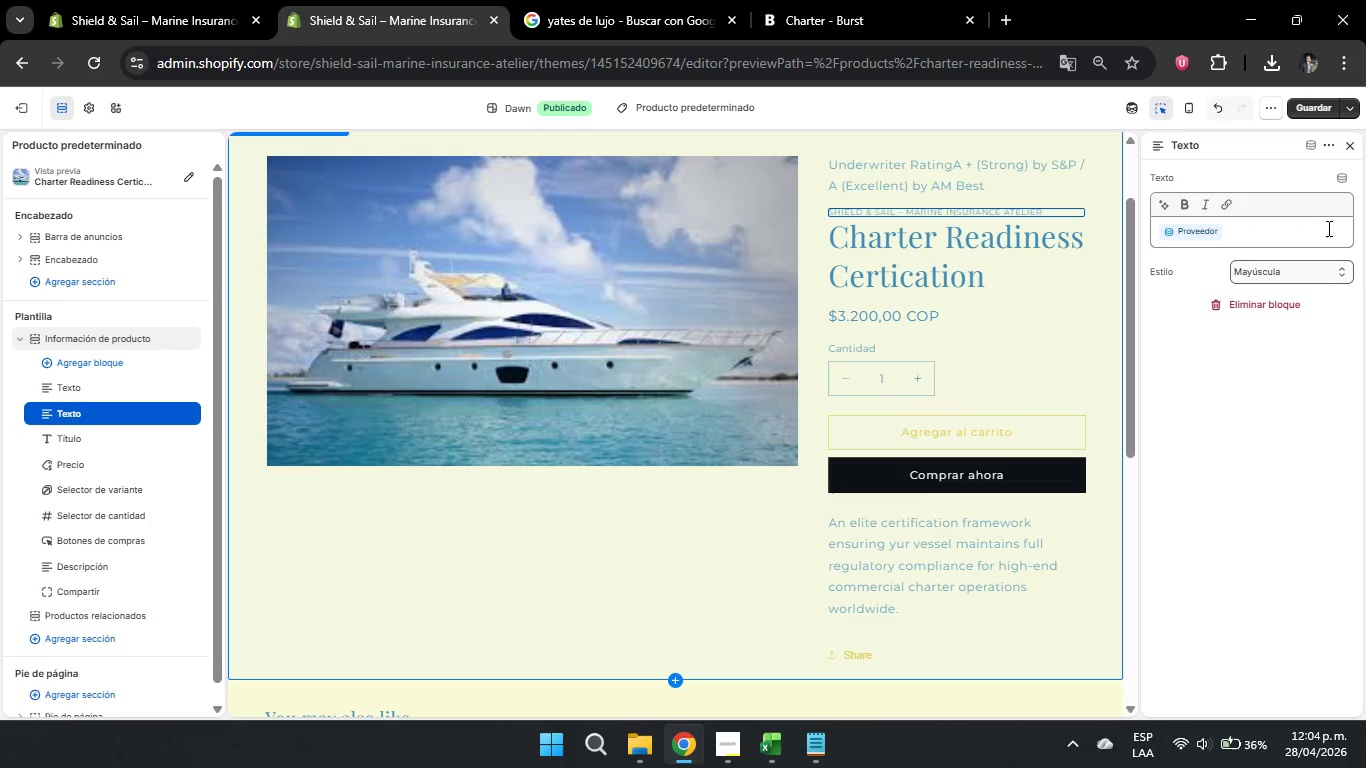 
left_click([110, 366])
 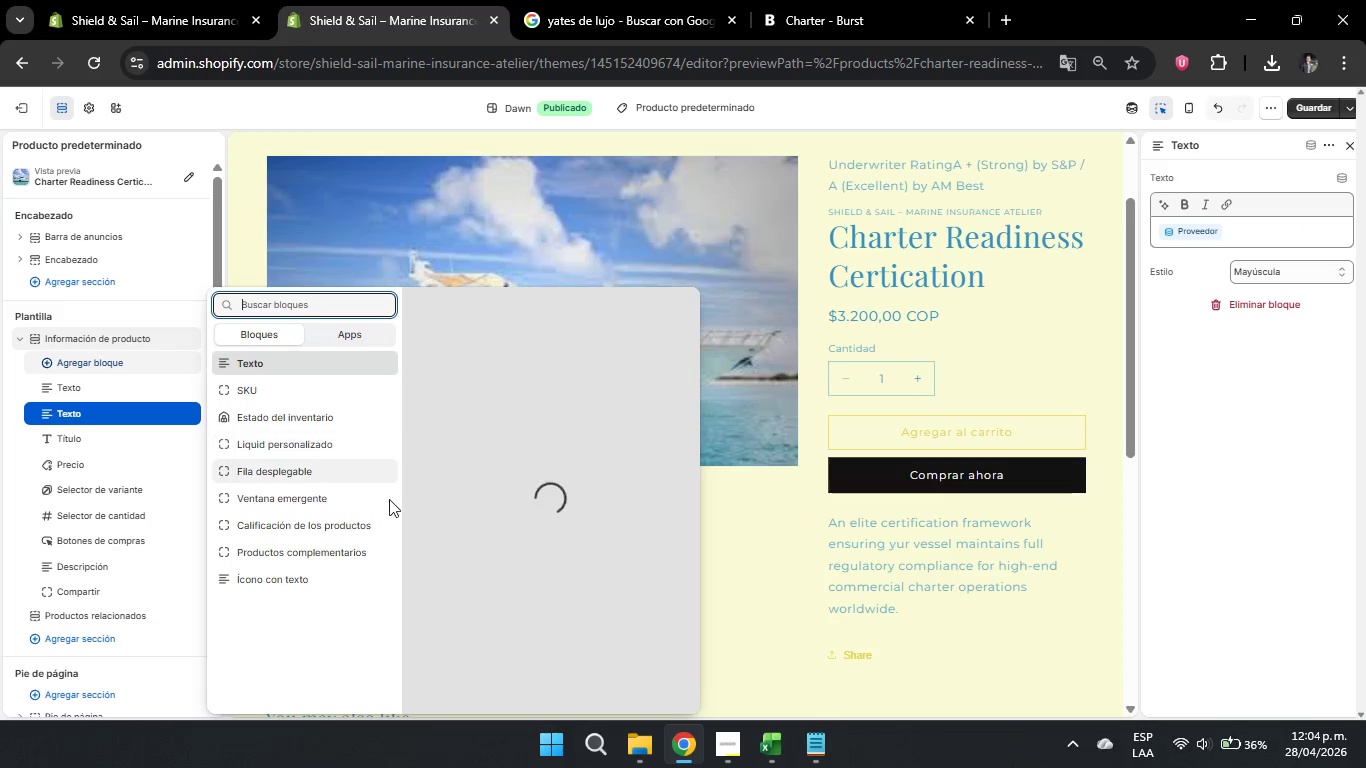 
mouse_move([472, 547])
 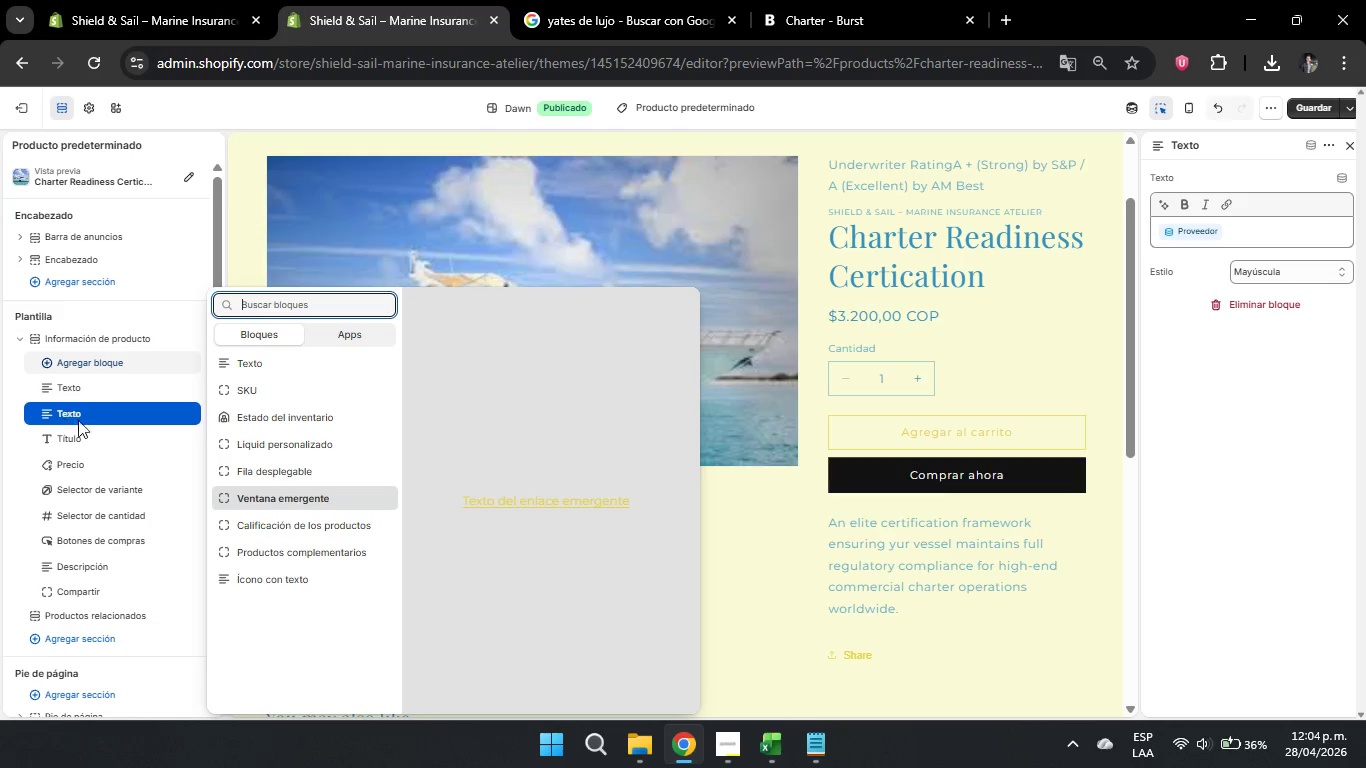 
left_click([97, 388])
 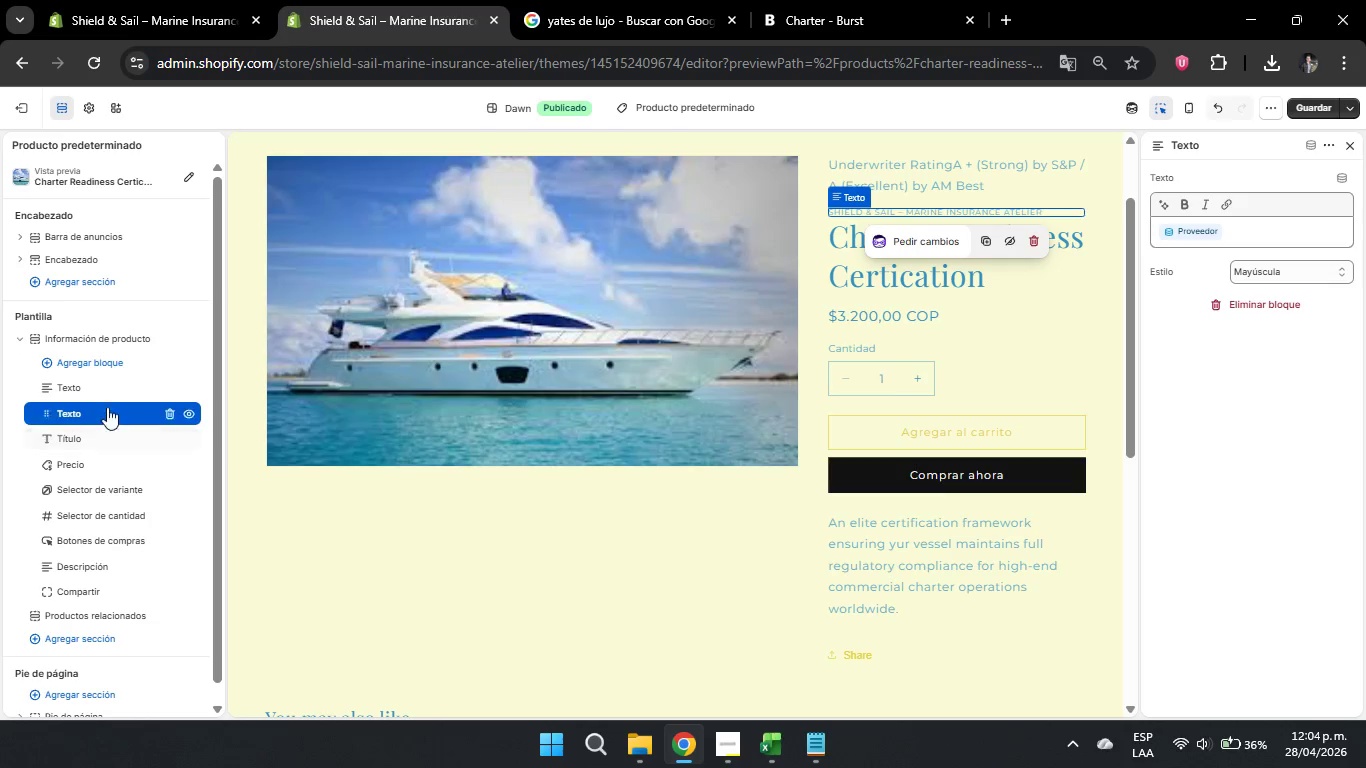 
left_click([102, 384])
 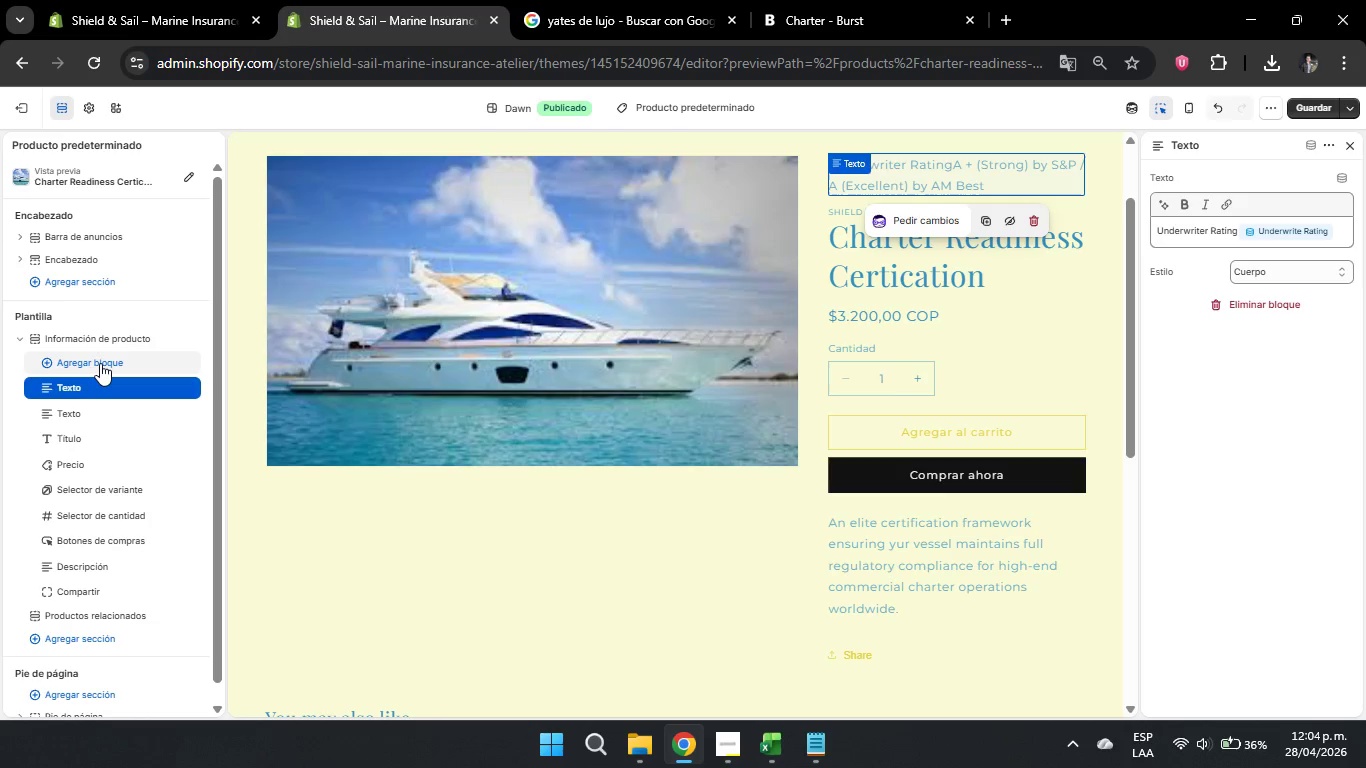 
left_click([100, 363])
 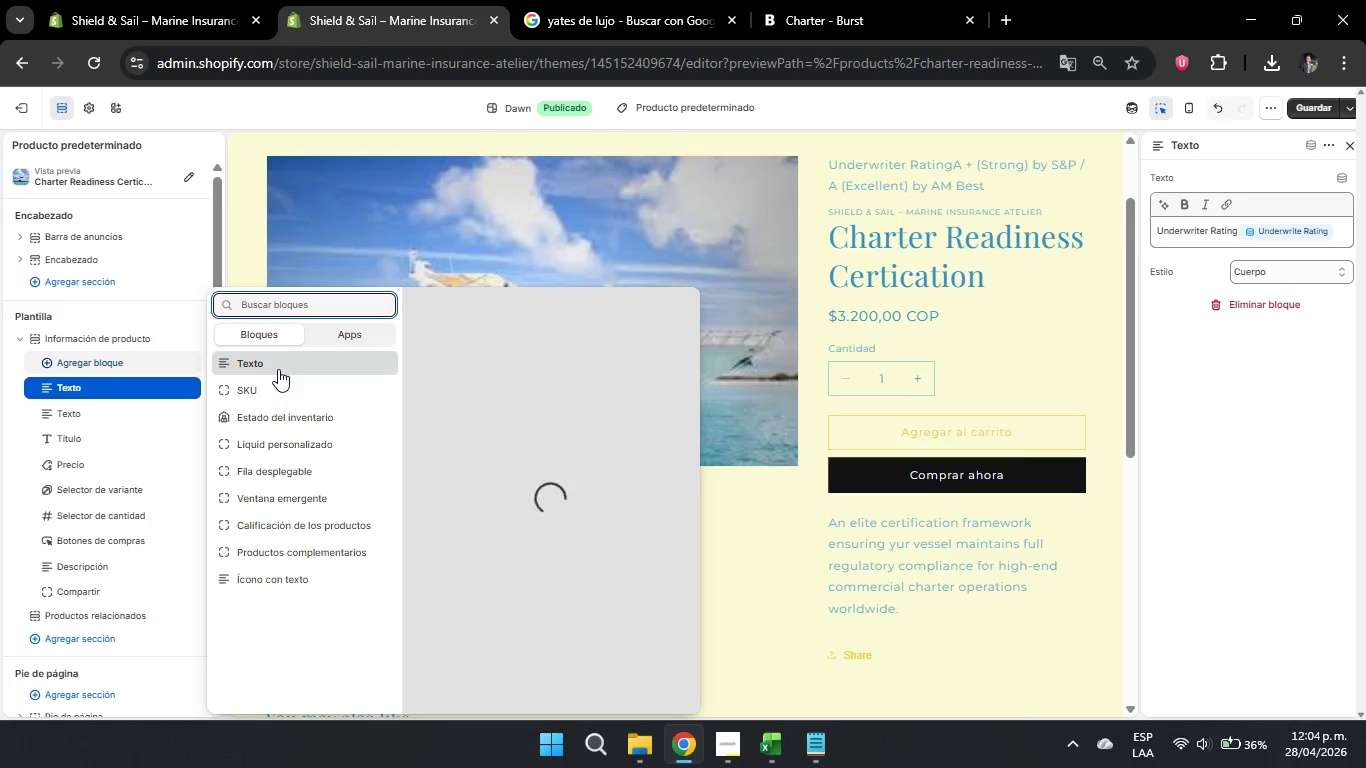 
left_click([278, 365])
 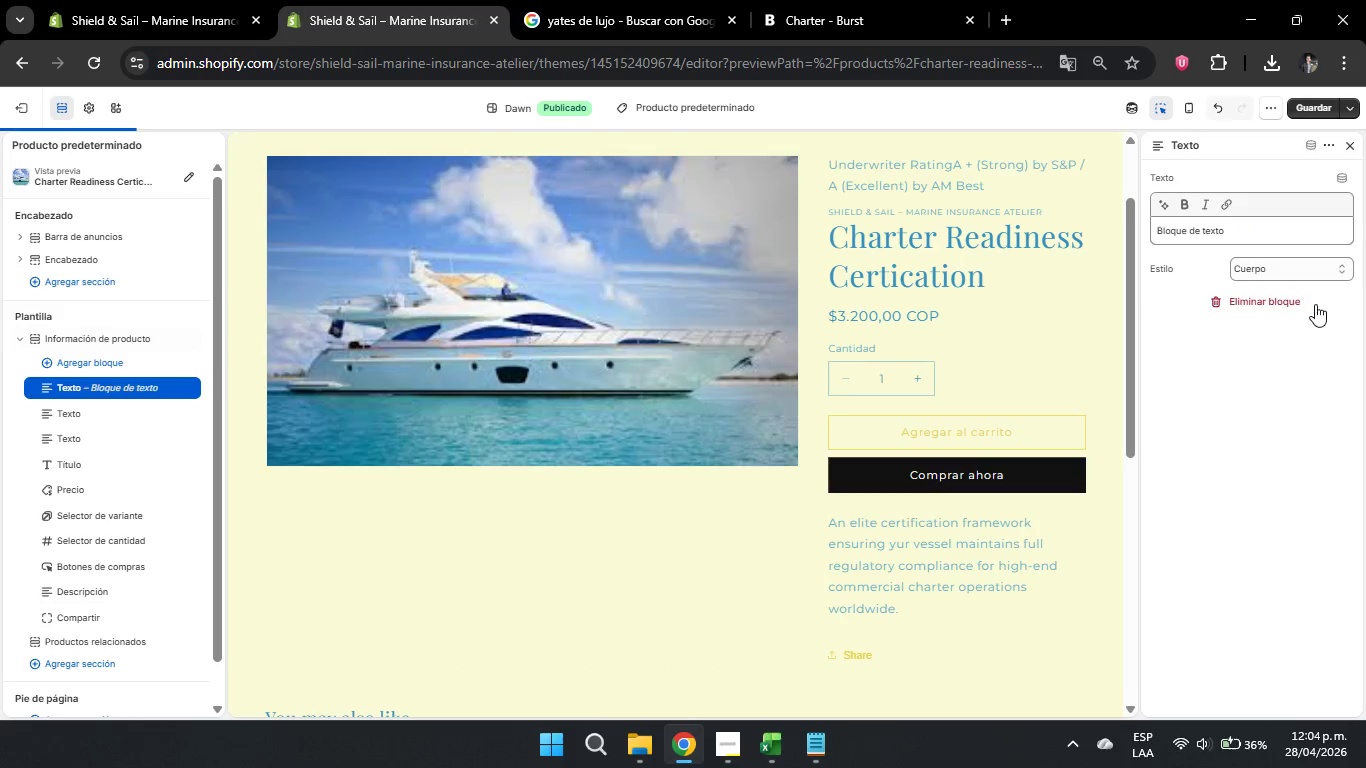 
left_click_drag(start_coordinate=[1281, 233], to_coordinate=[1114, 234])
 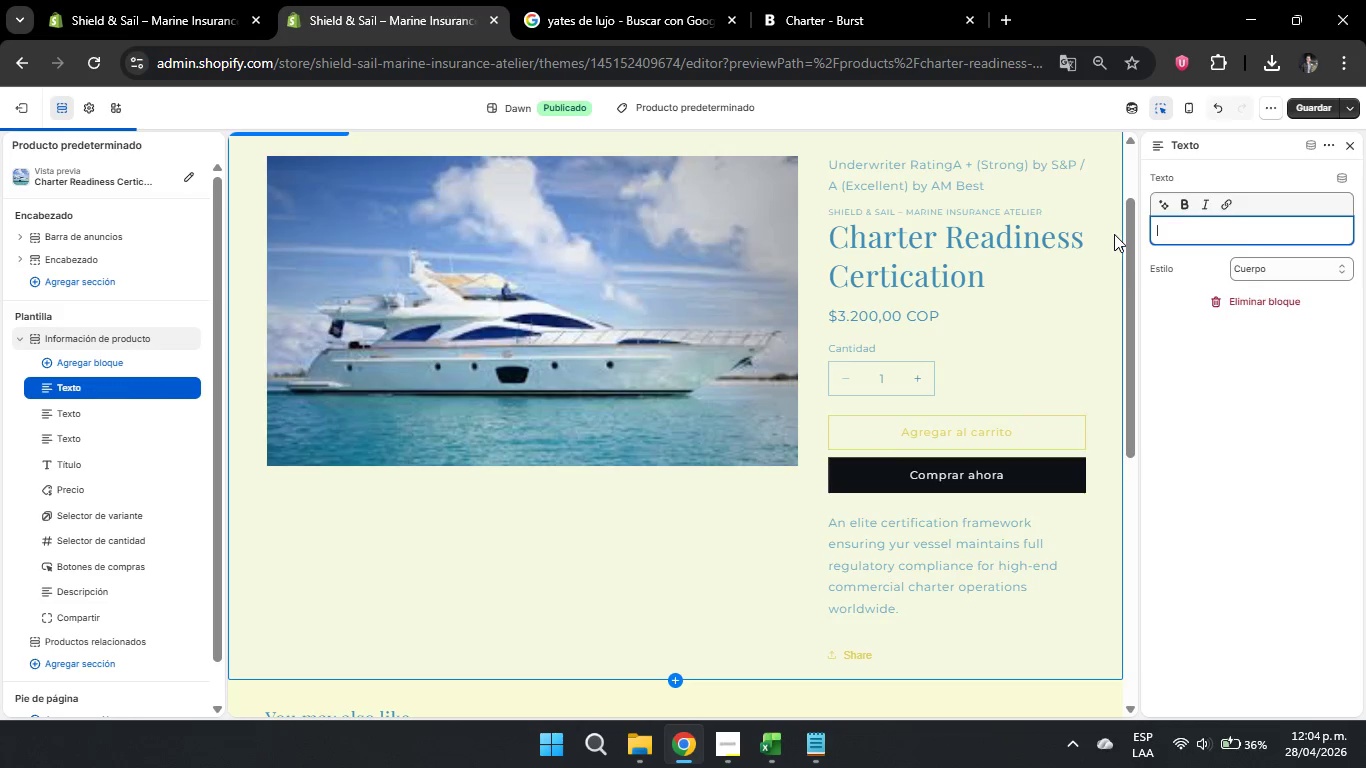 
key(Backspace)
type(Backed B)
key(Backspace)
type(by )
 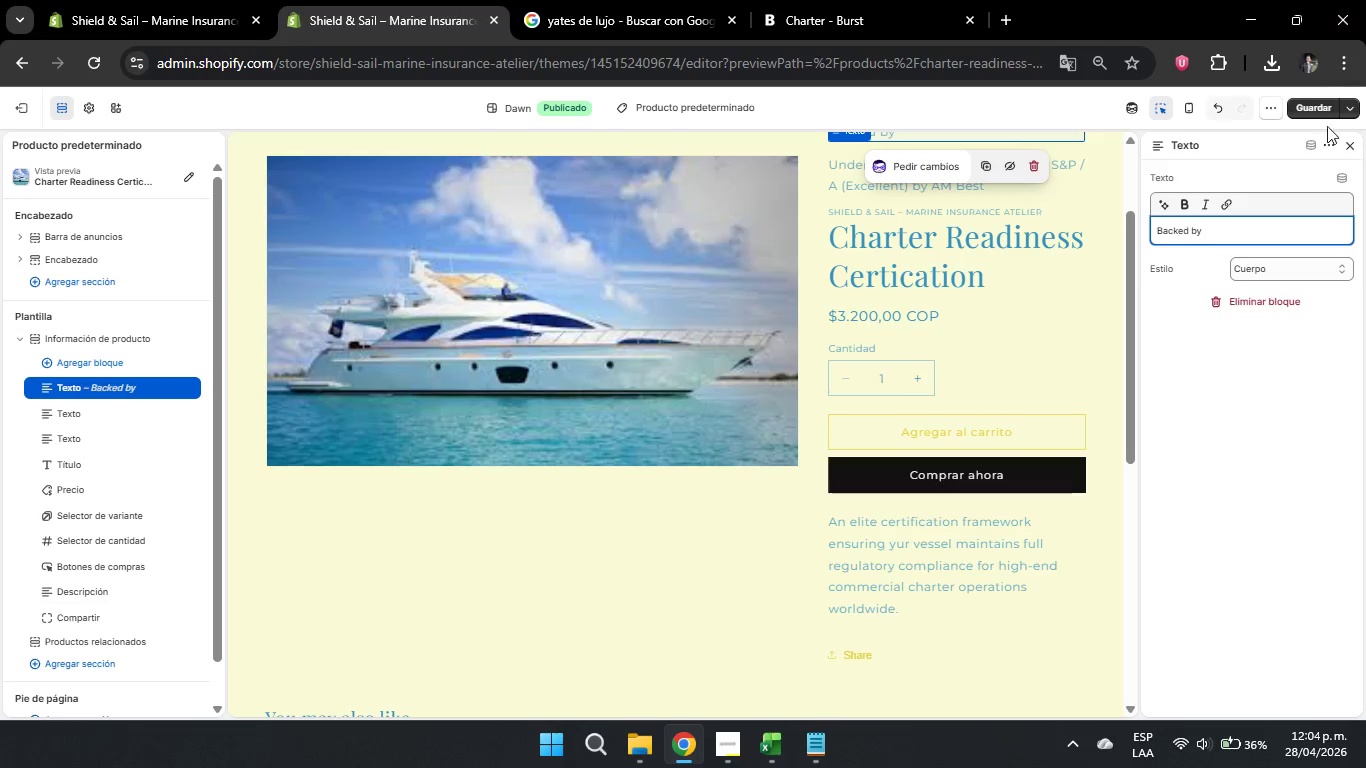 
left_click([1311, 153])
 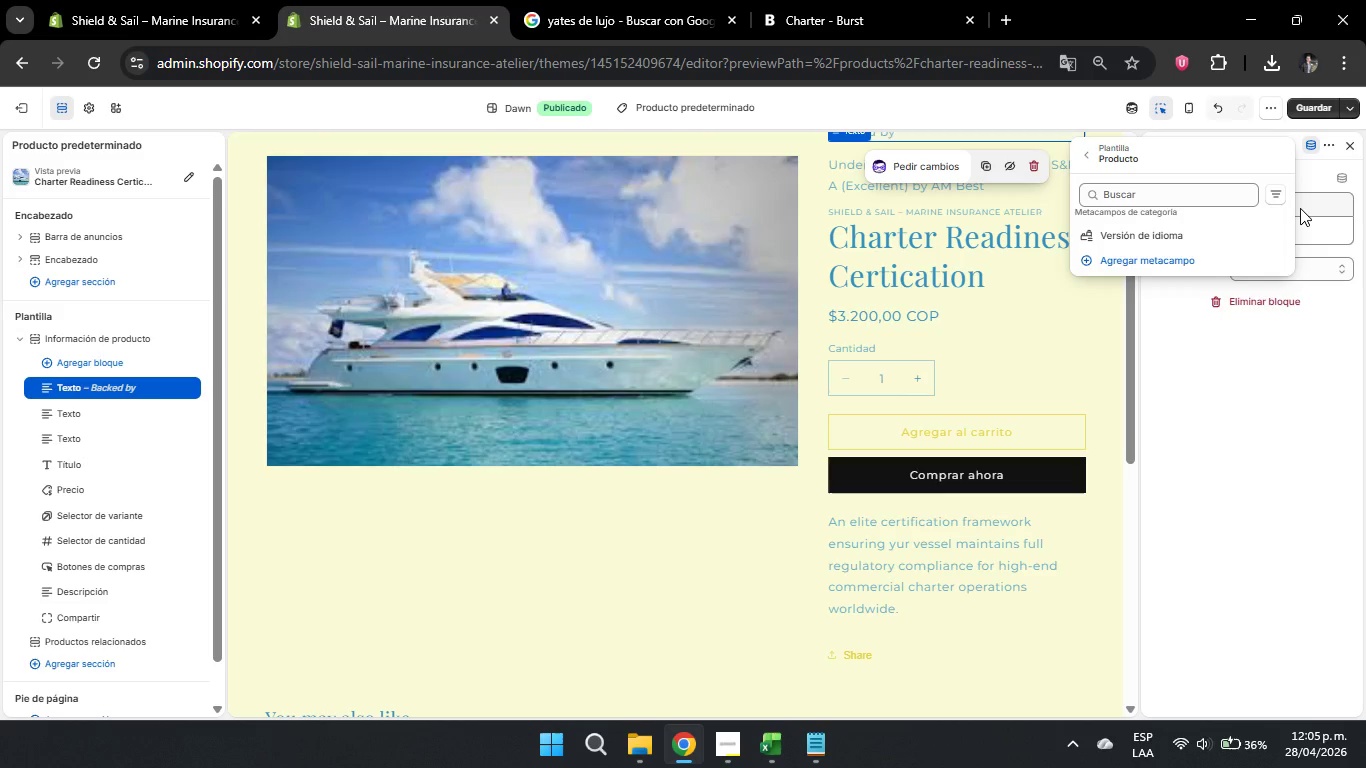 
wait(10.81)
 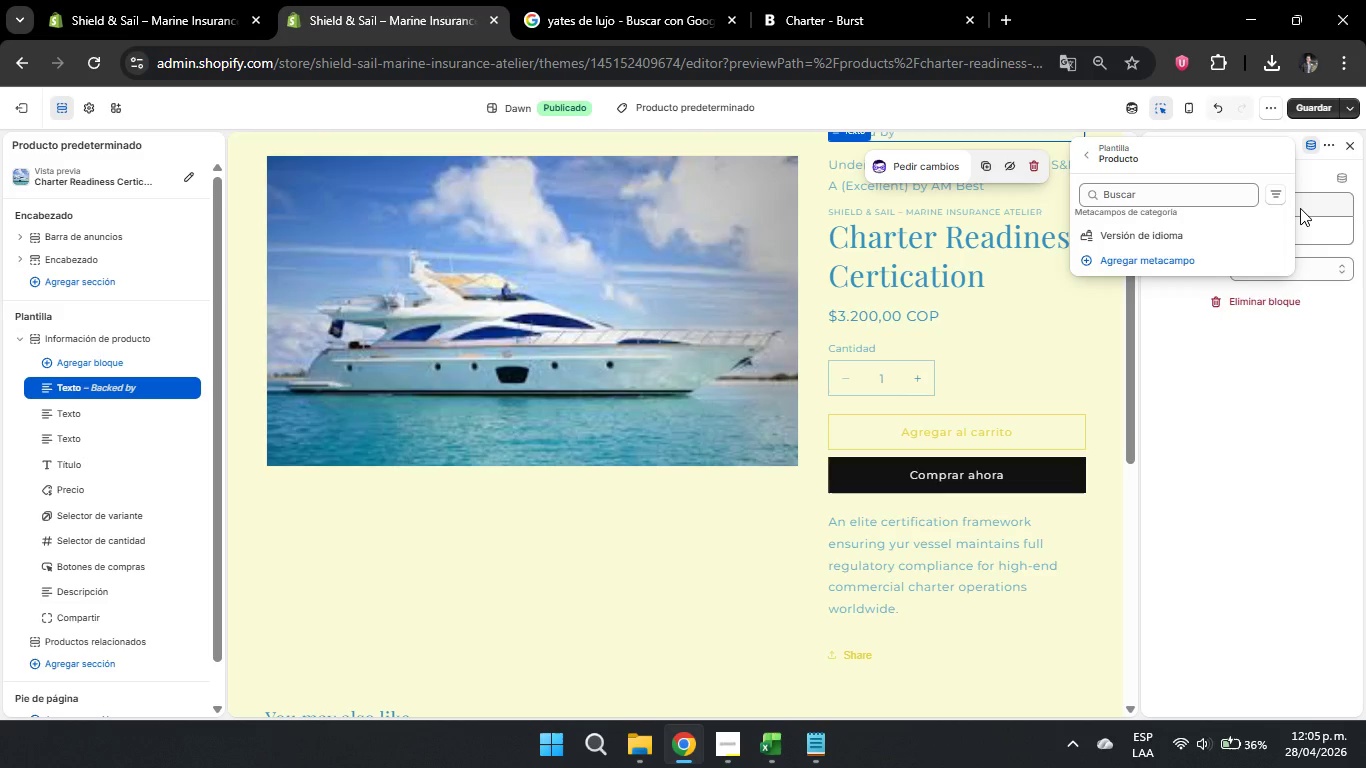 
left_click([1323, 182])
 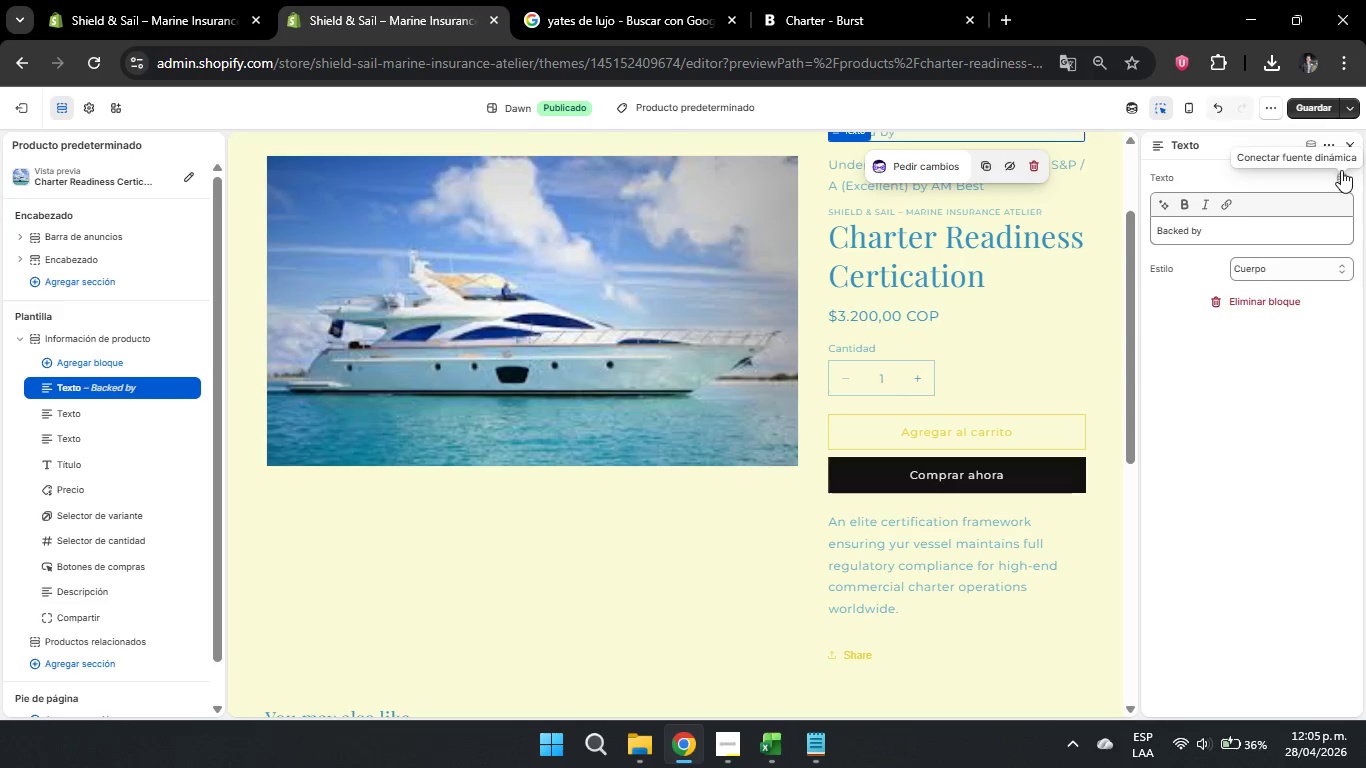 
left_click([1342, 172])
 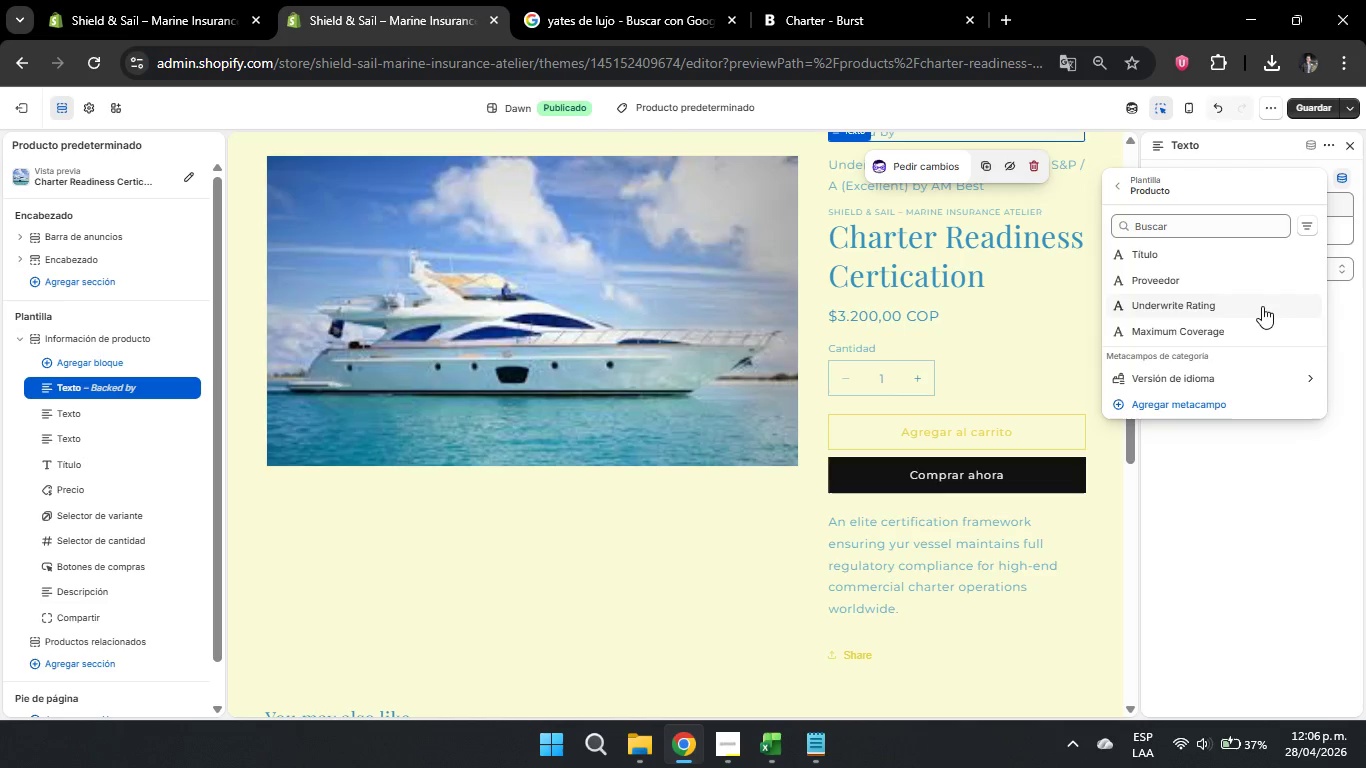 
wait(70.12)
 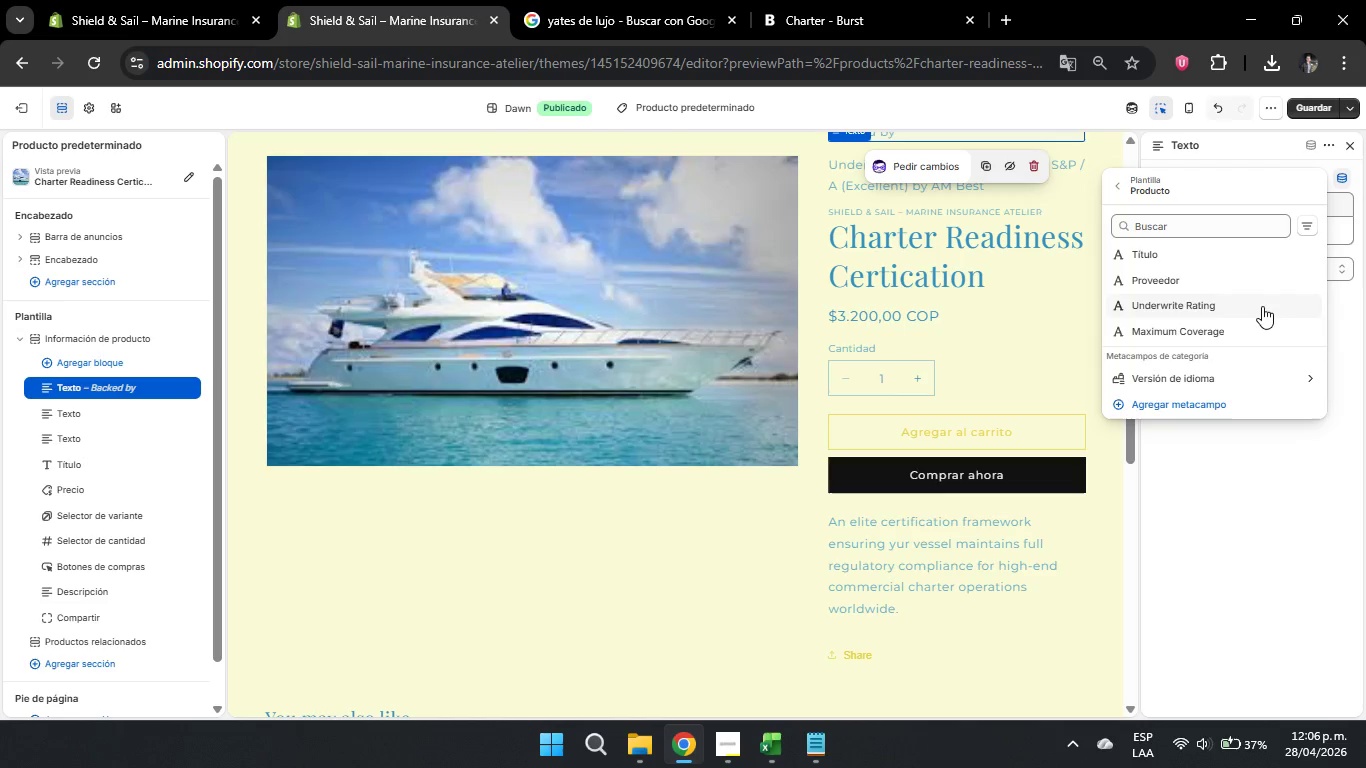 
left_click([729, 735])